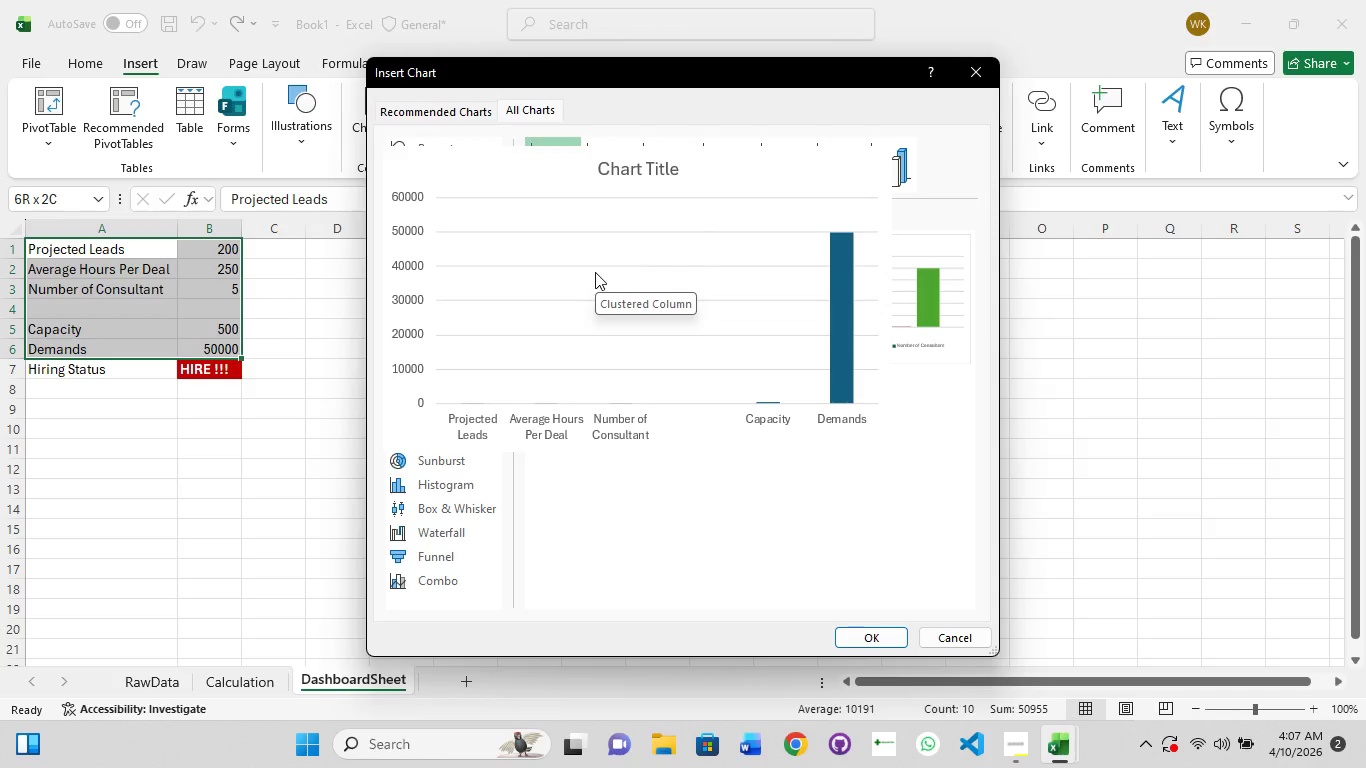 
wait(8.88)
 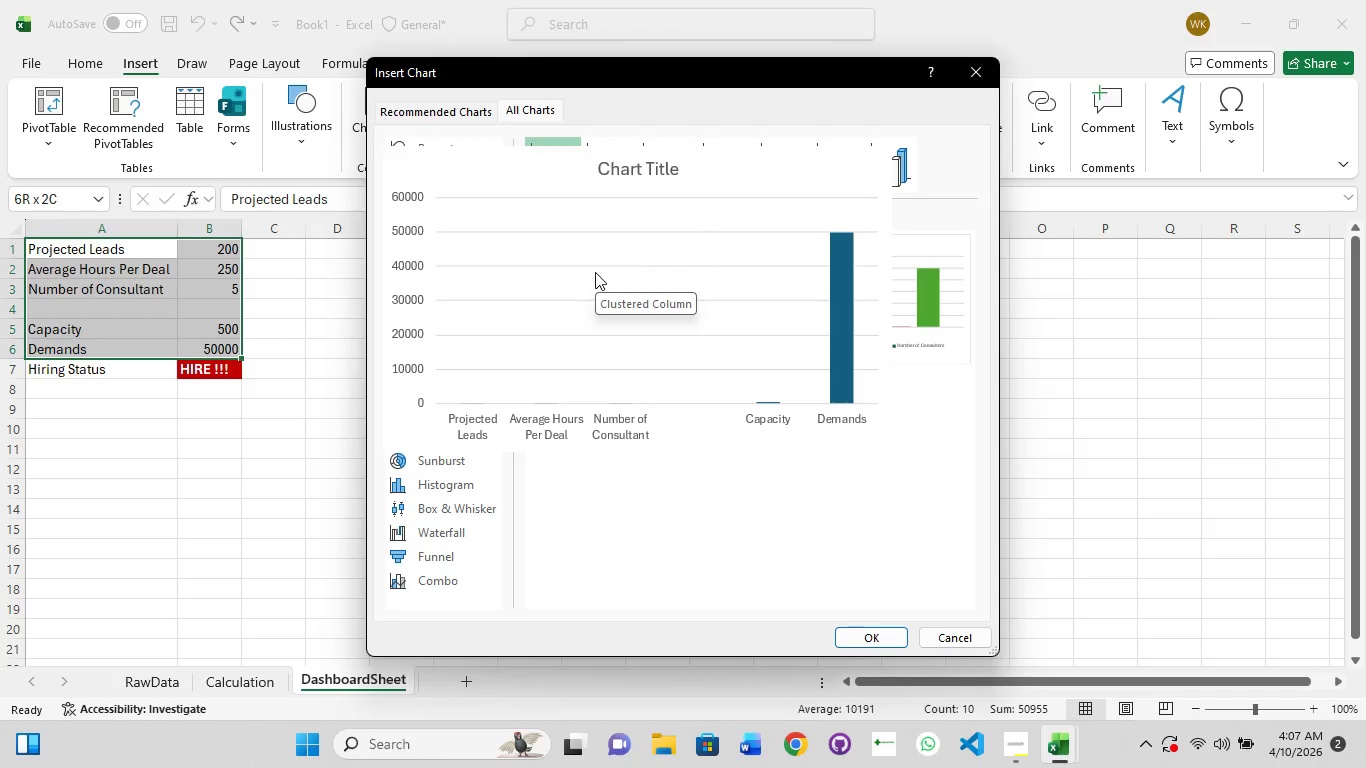 
mouse_move([846, 316])
 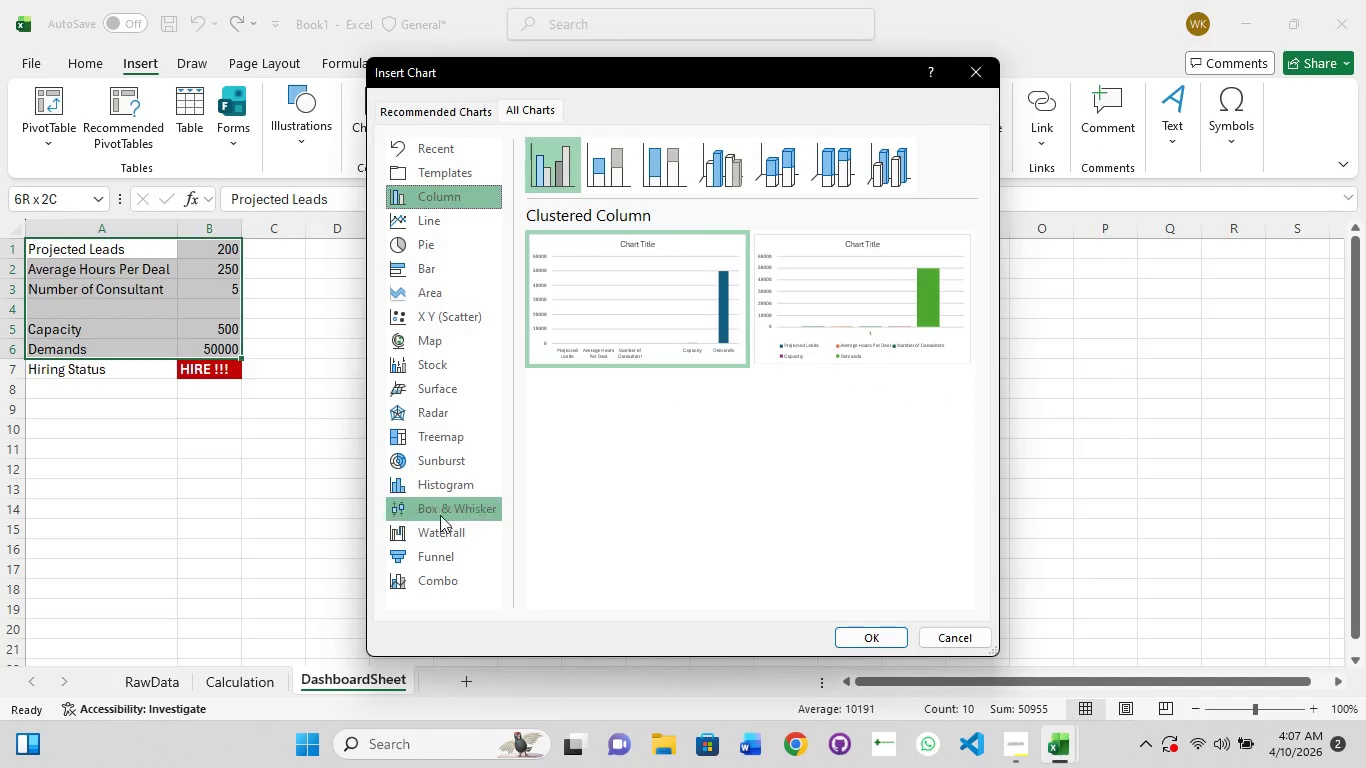 
left_click([439, 530])
 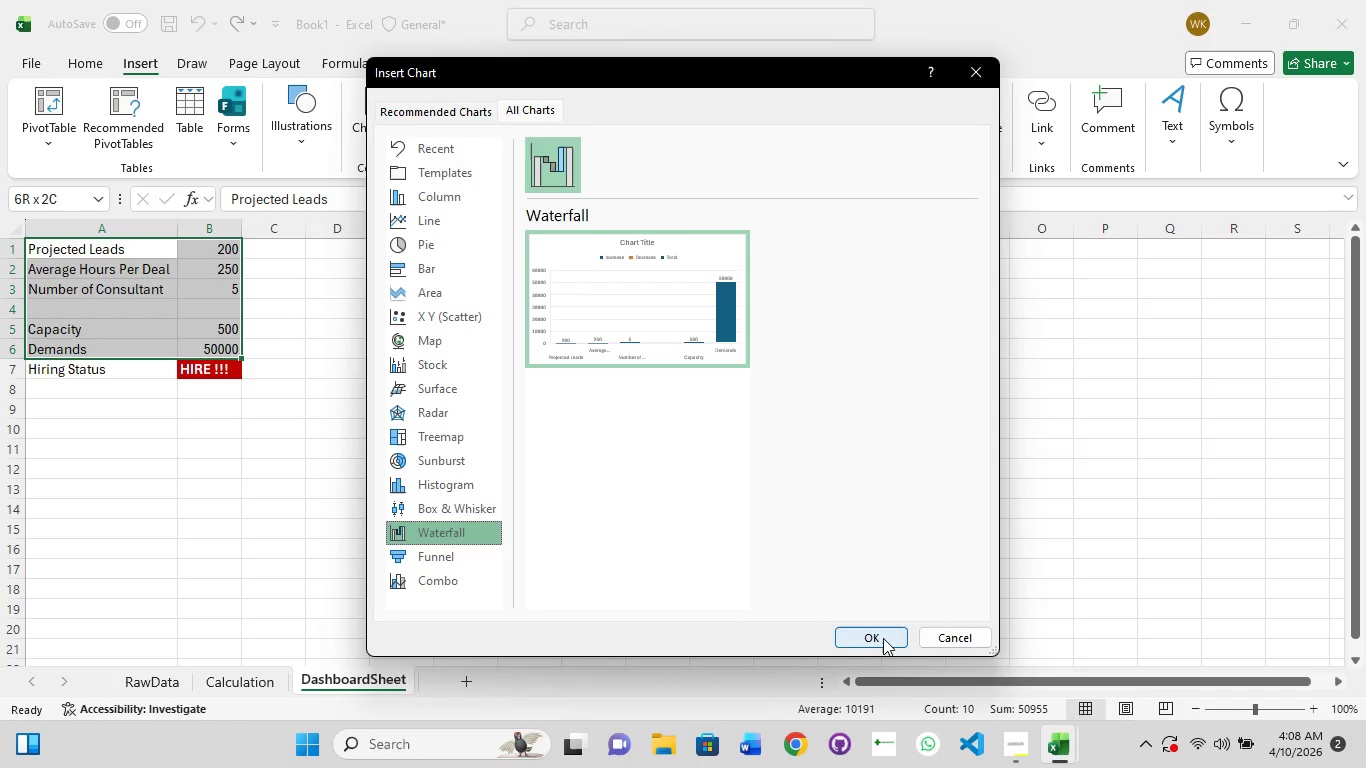 
wait(5.12)
 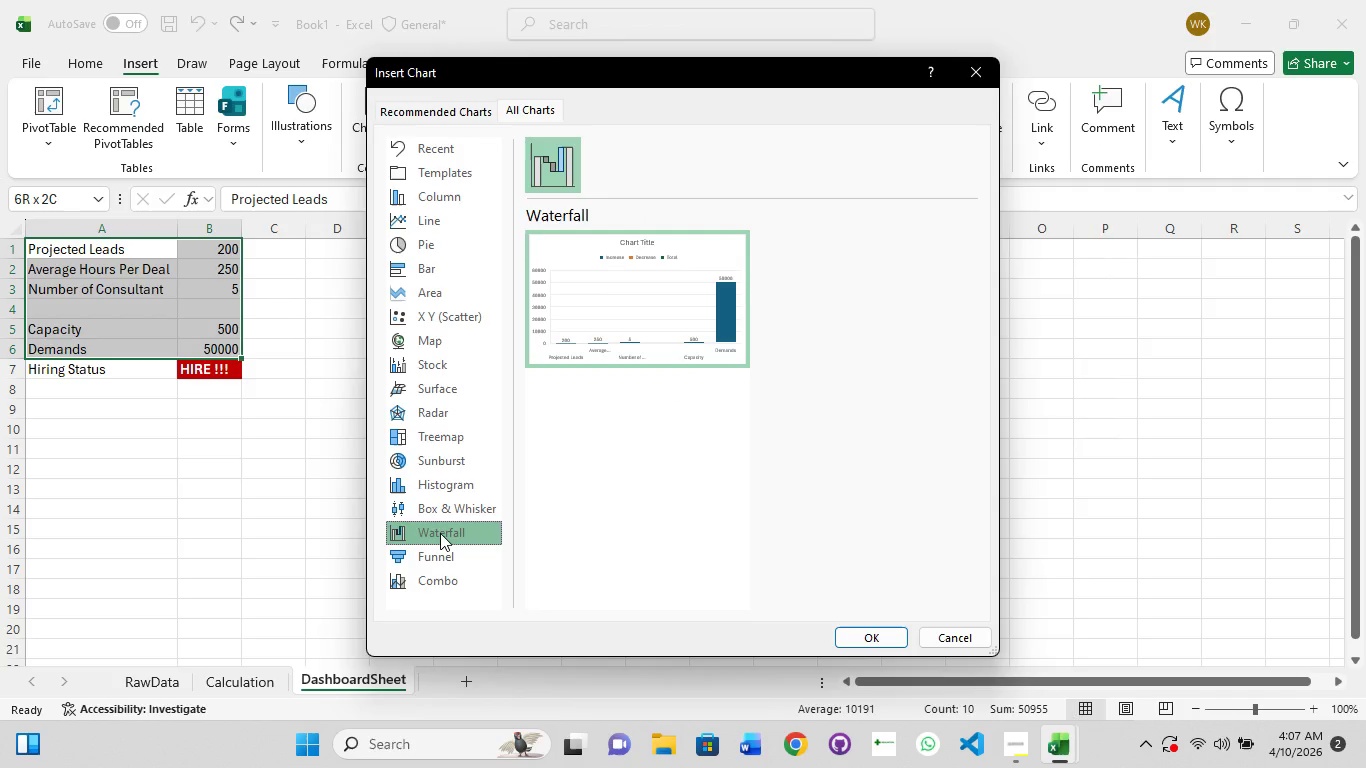 
left_click([883, 638])
 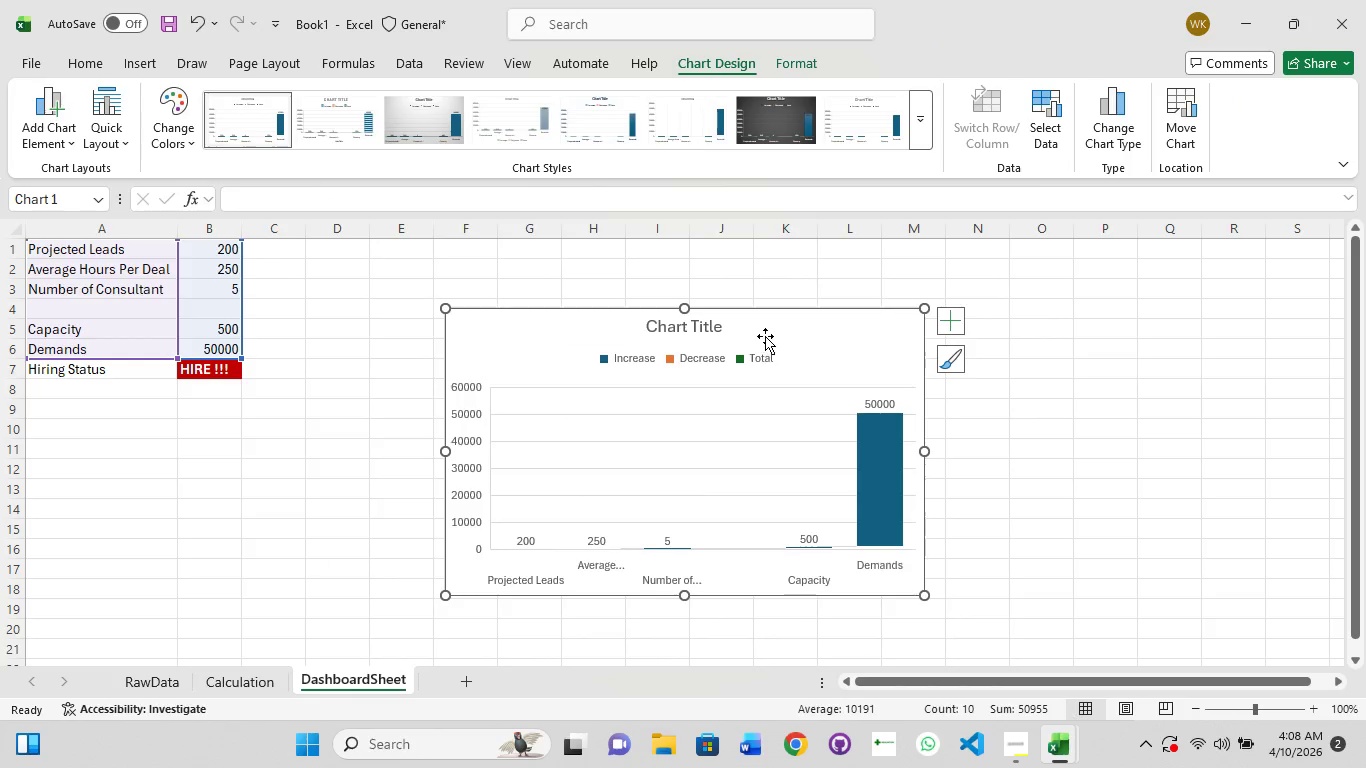 
left_click_drag(start_coordinate=[770, 335], to_coordinate=[631, 306])
 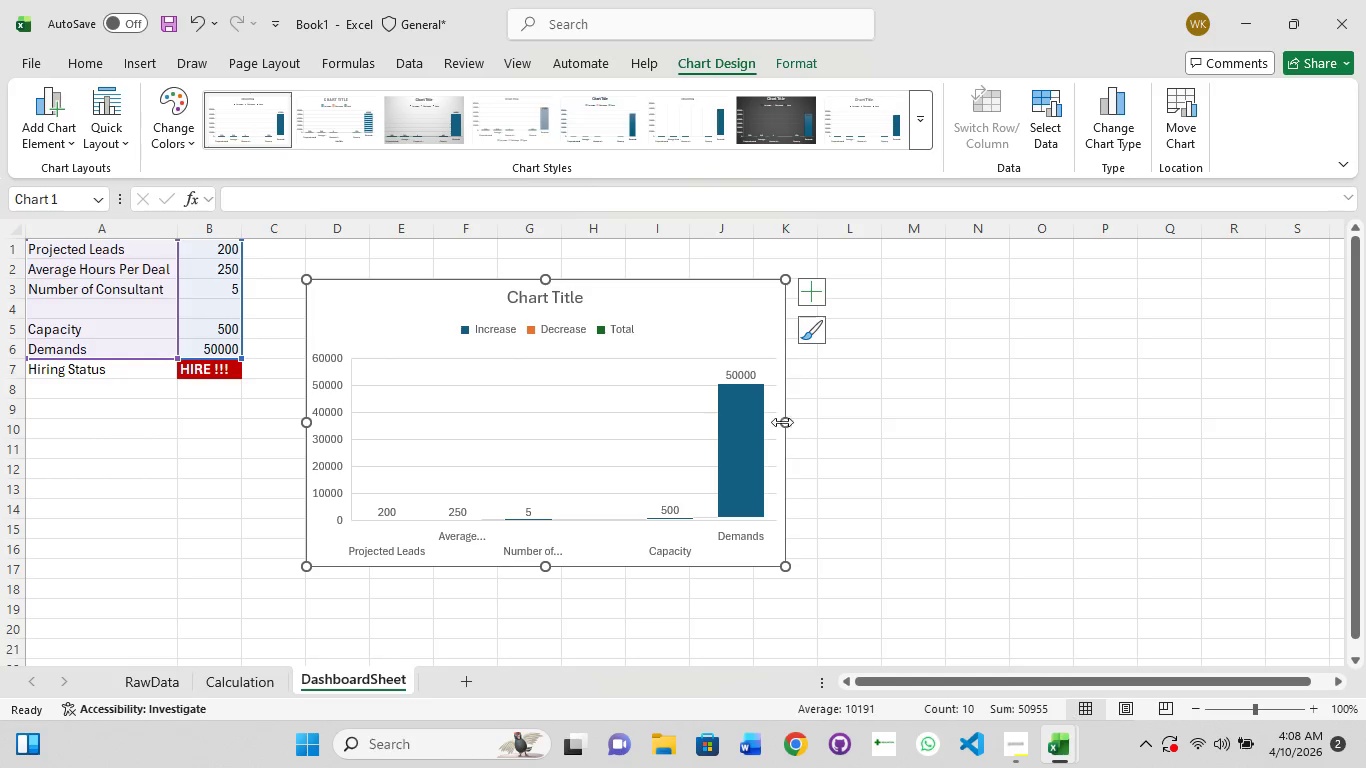 
left_click_drag(start_coordinate=[785, 422], to_coordinate=[807, 421])
 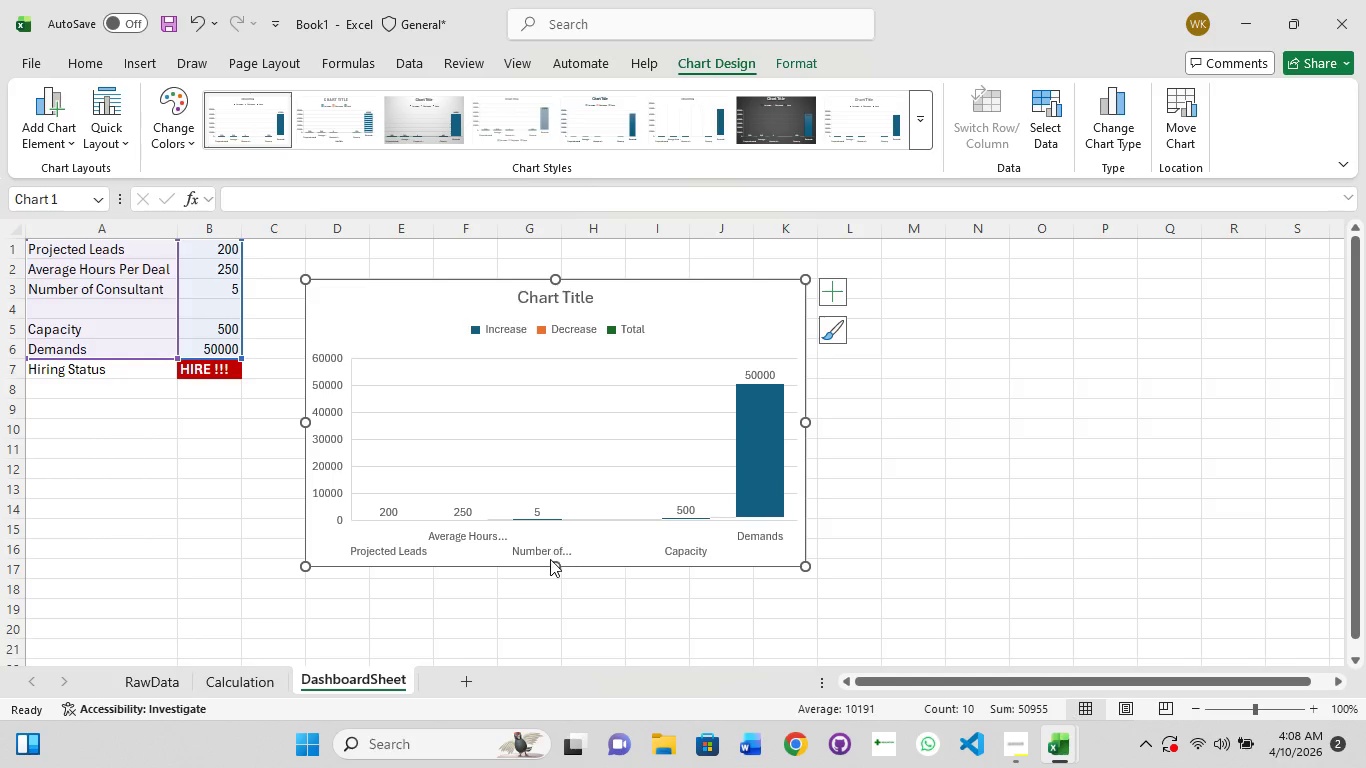 
left_click([550, 559])
 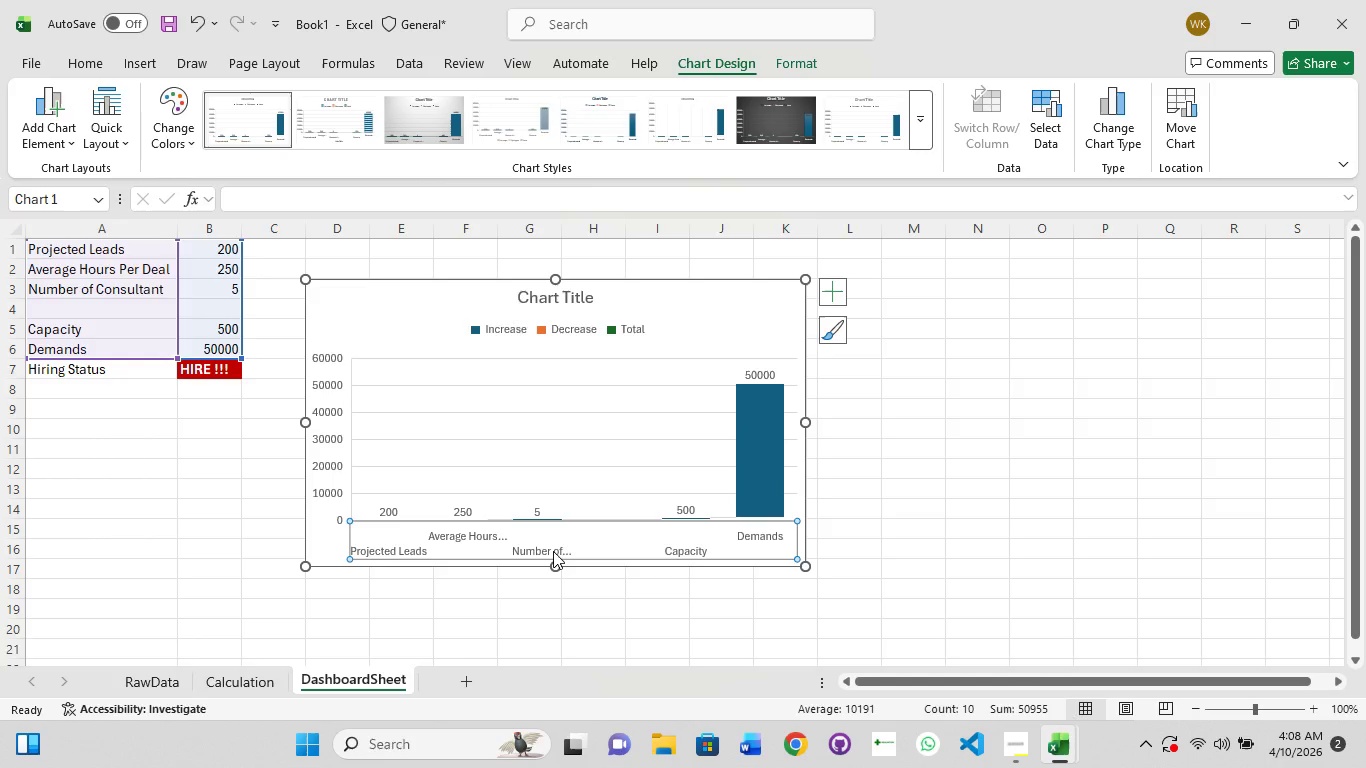 
left_click([553, 551])
 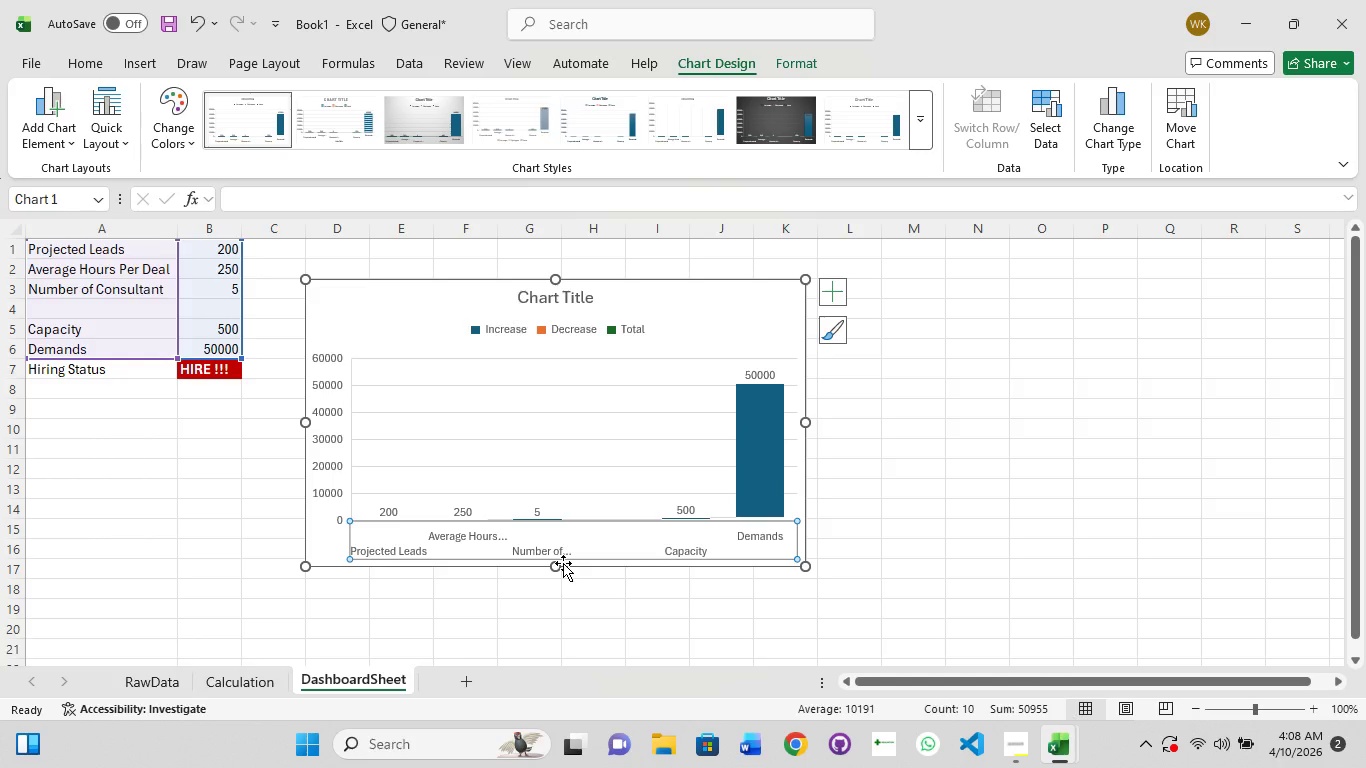 
left_click_drag(start_coordinate=[555, 562], to_coordinate=[548, 583])
 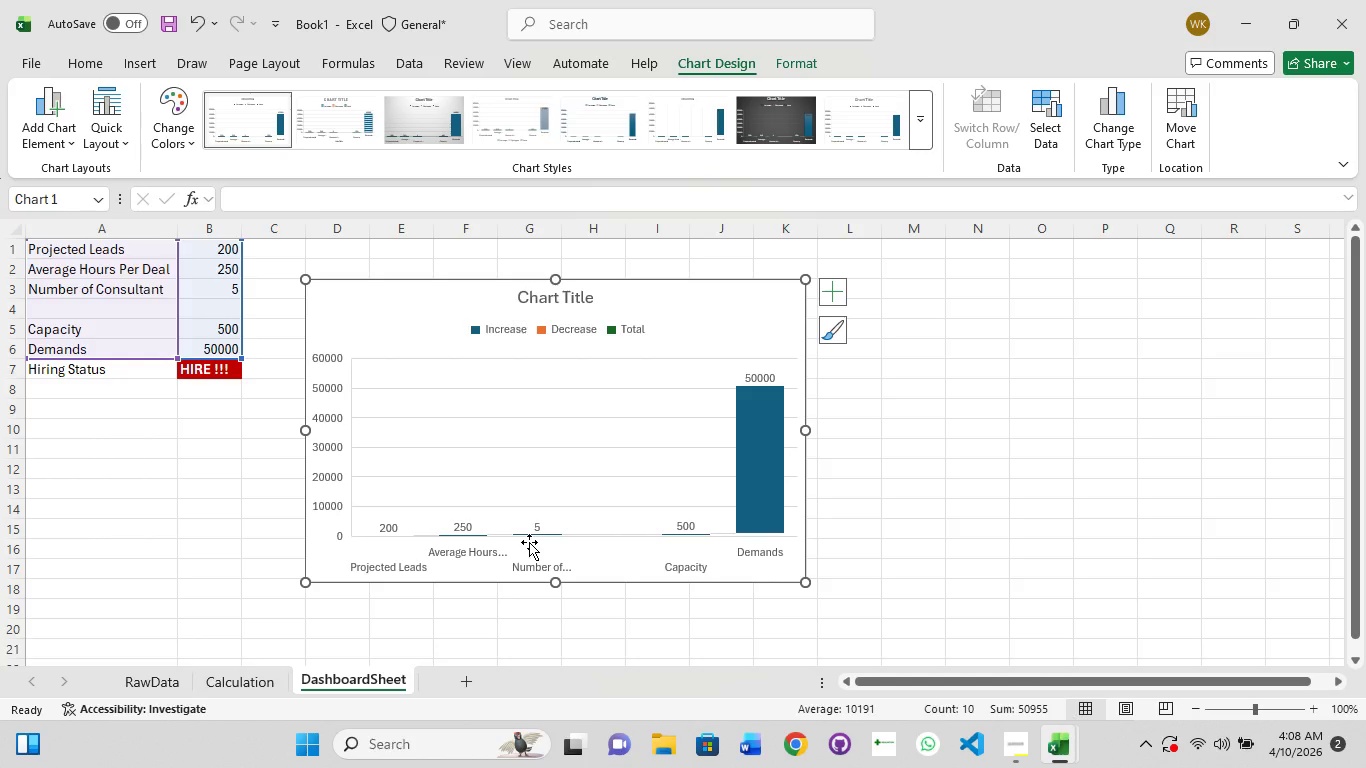 
wait(8.25)
 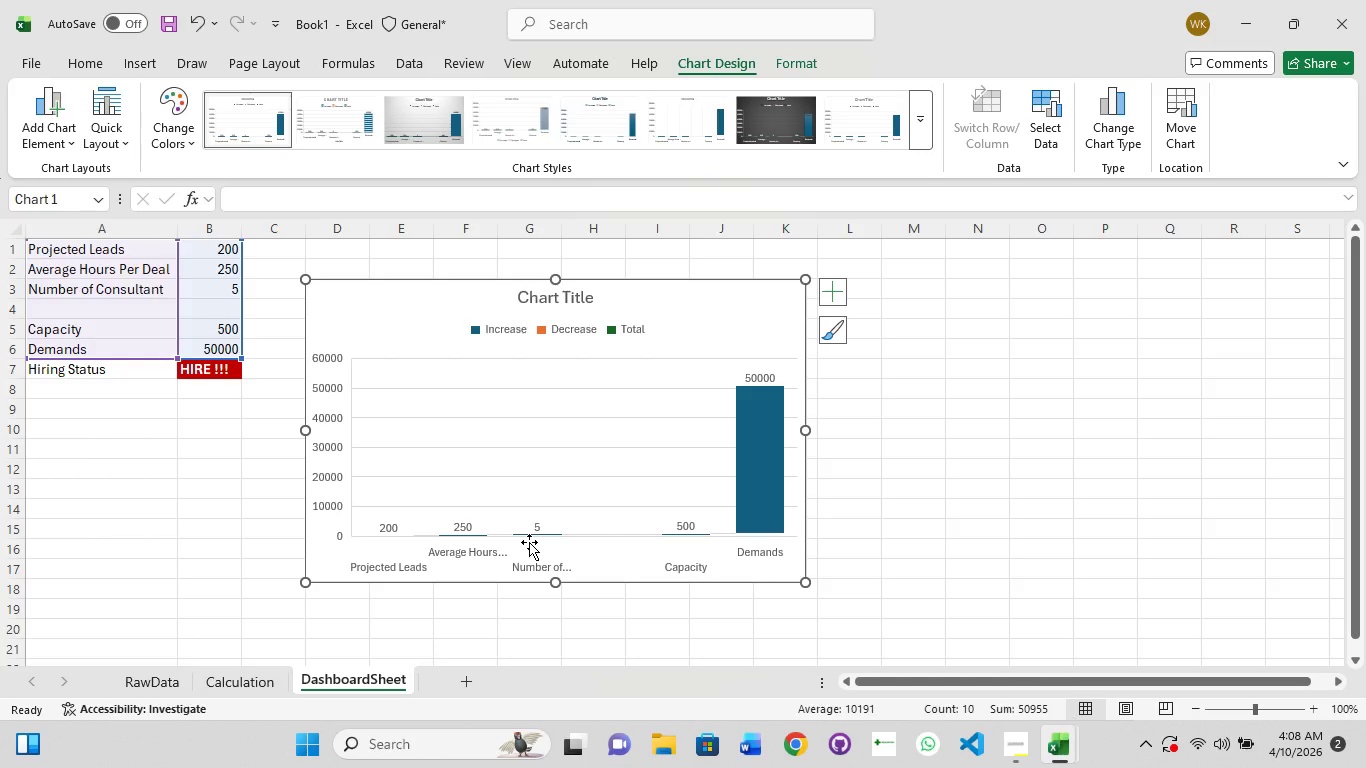 
double_click([584, 300])
 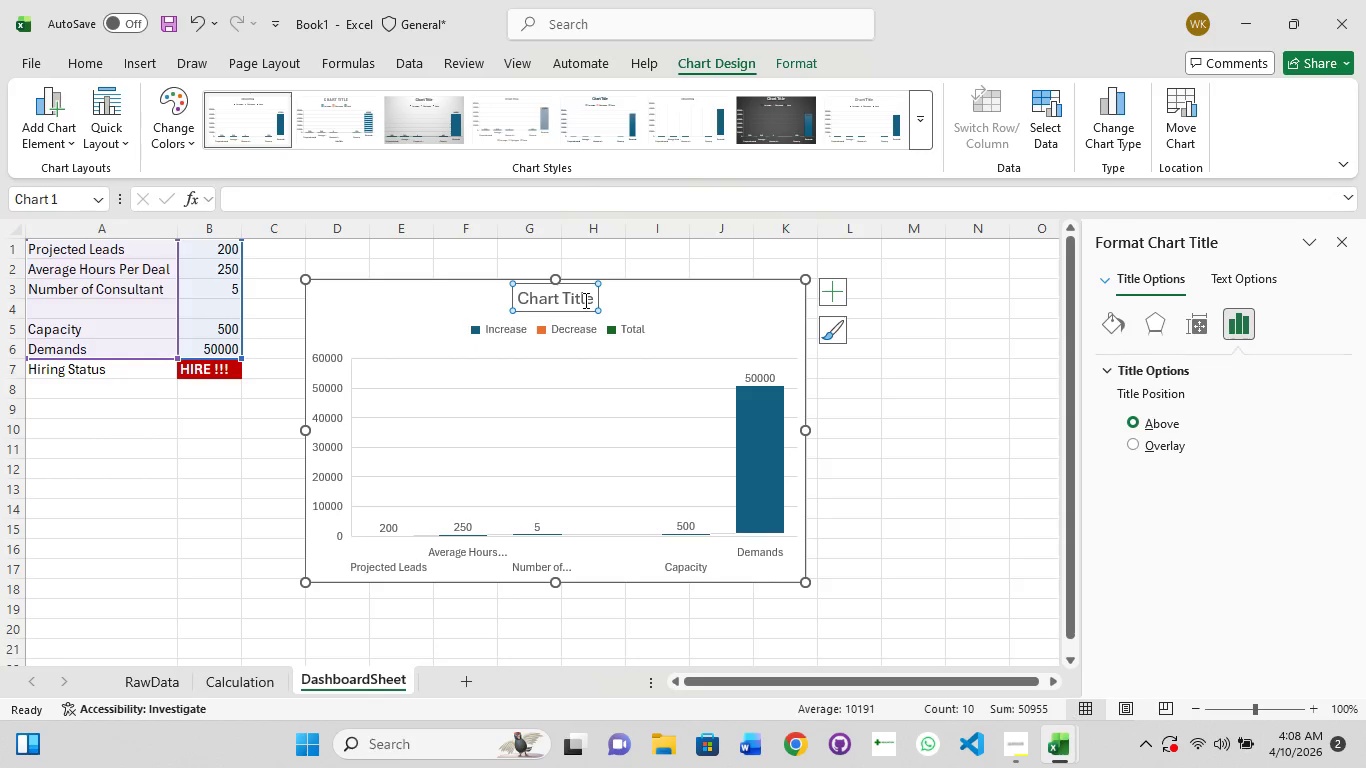 
left_click([584, 300])
 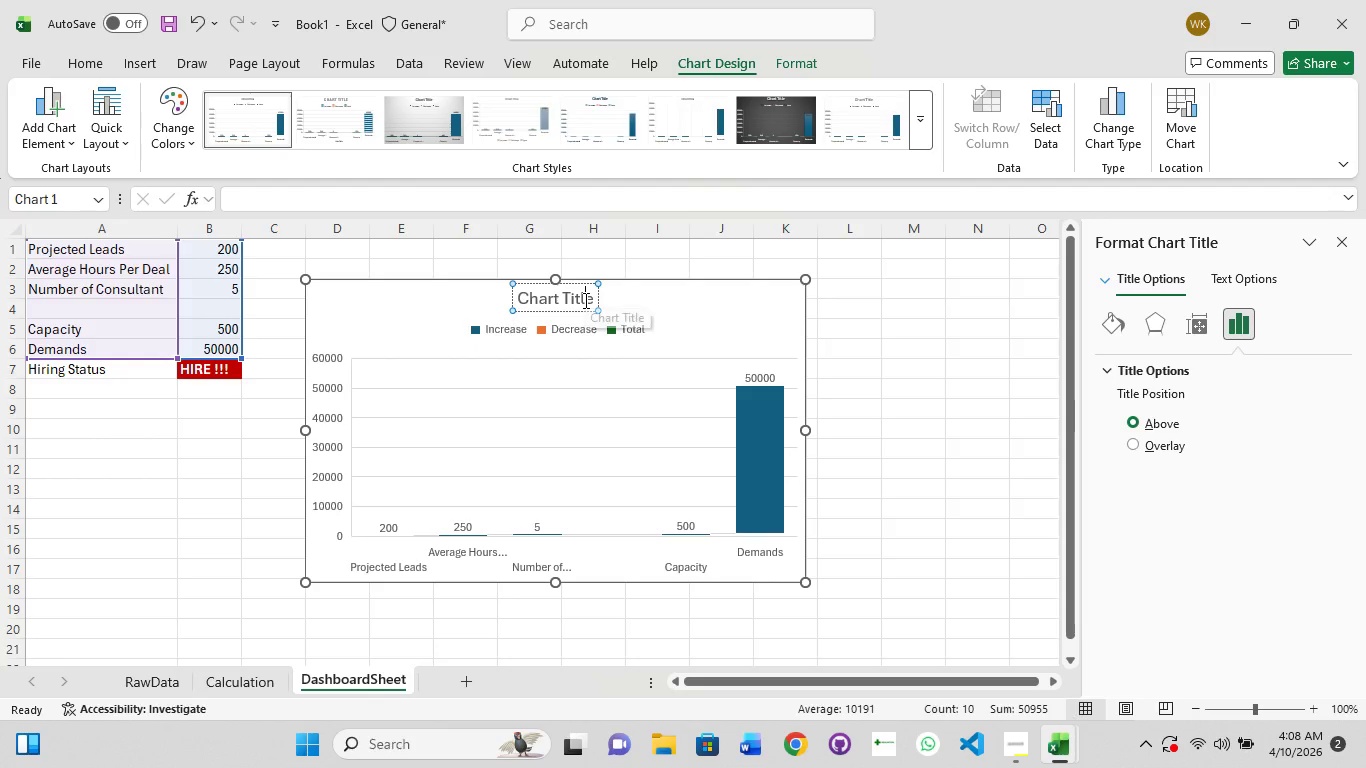 
key(Control+A)
 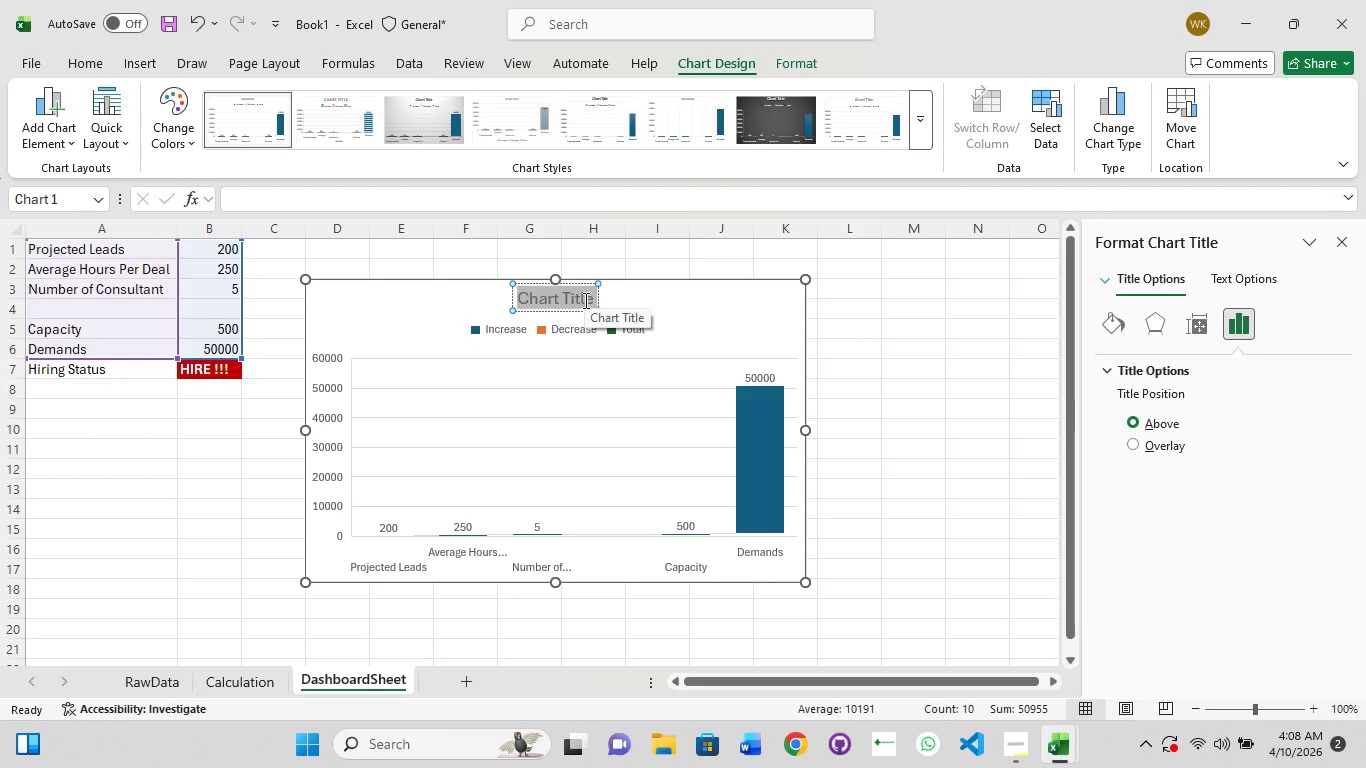 
type(Dashy)
key(Backspace)
key(Backspace)
key(Backspace)
key(Backspace)
key(Backspace)
type(dashboard)
 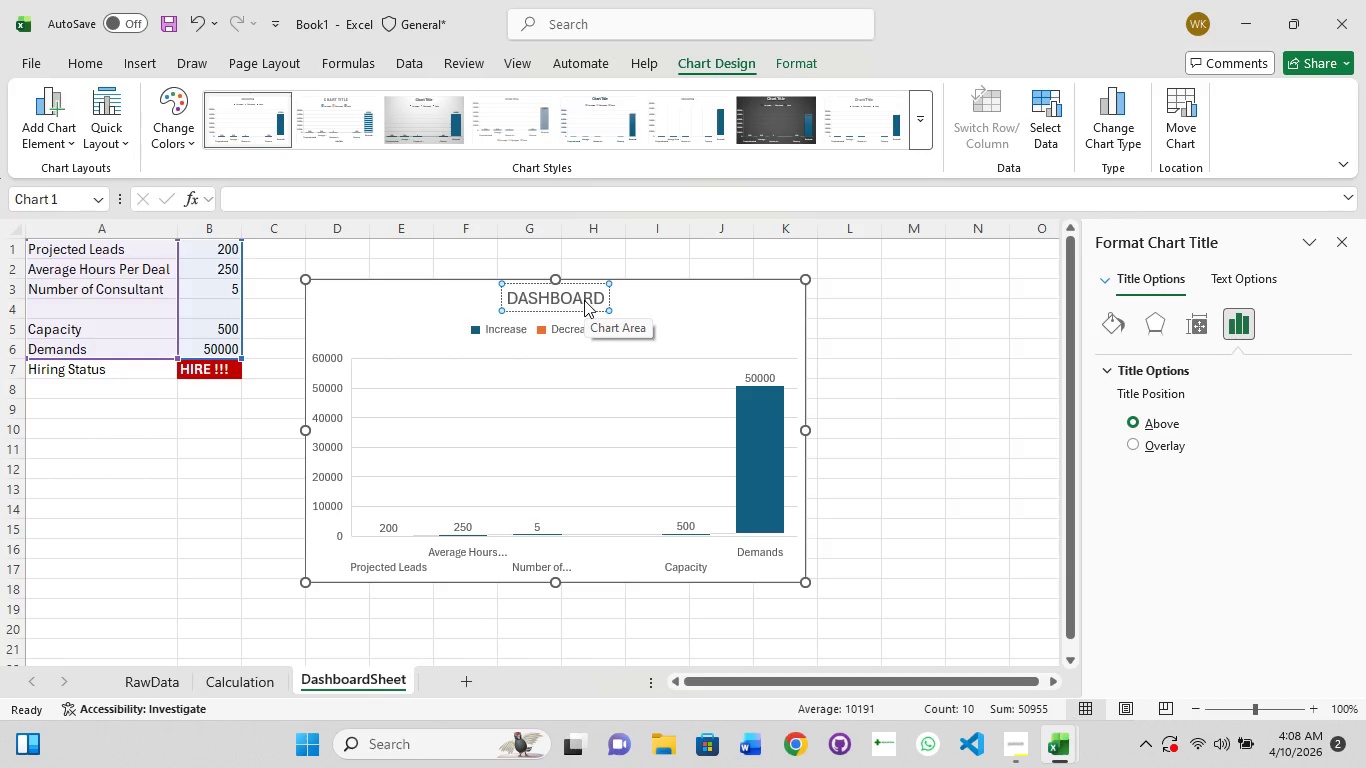 
type( sheet)
 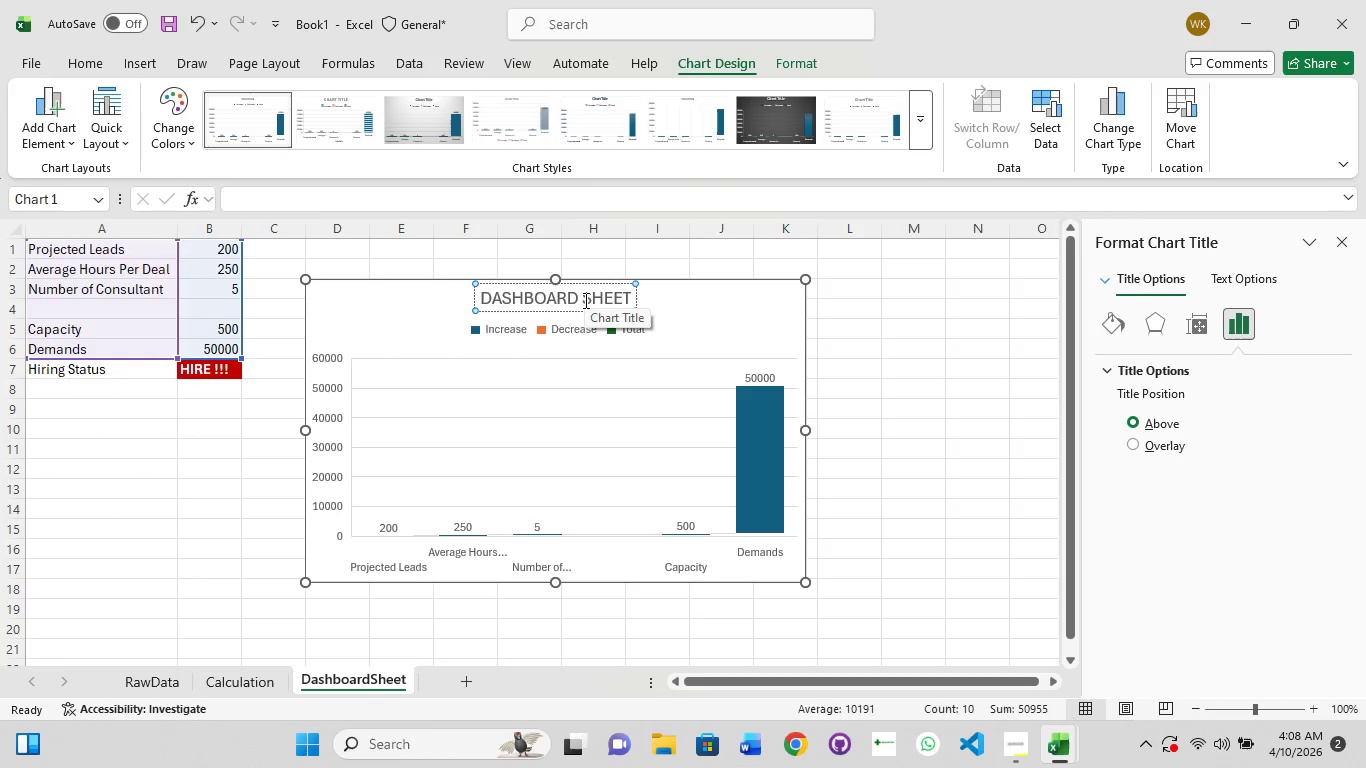 
key(Enter)
 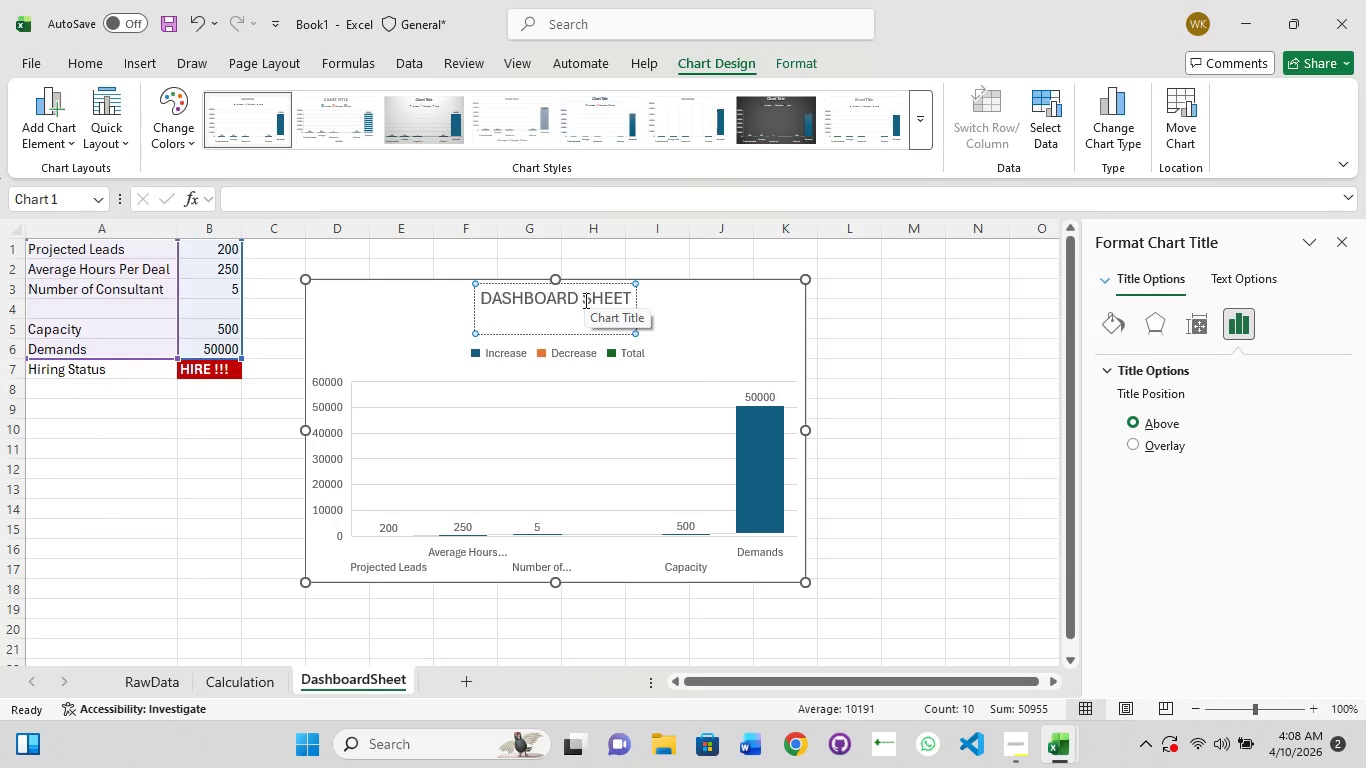 
key(Control+Z)
 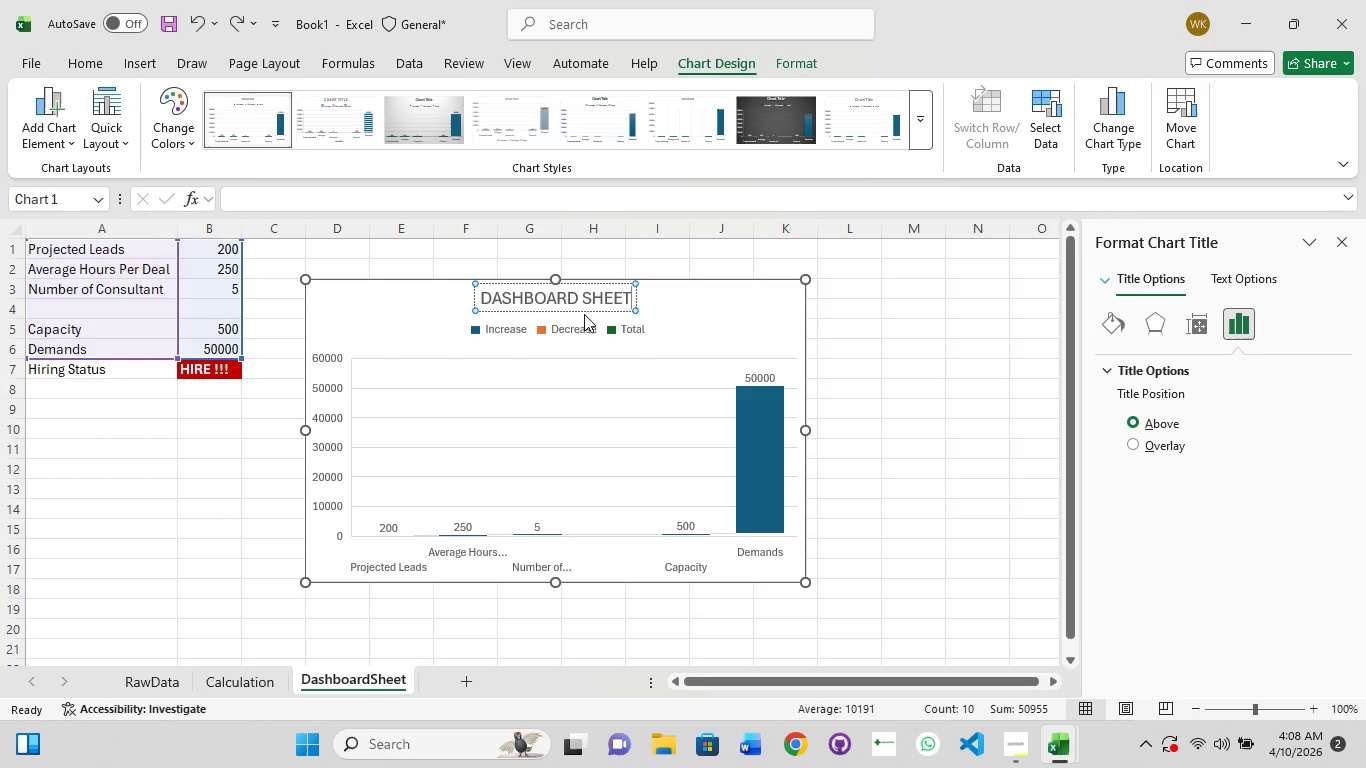 
left_click([665, 302])
 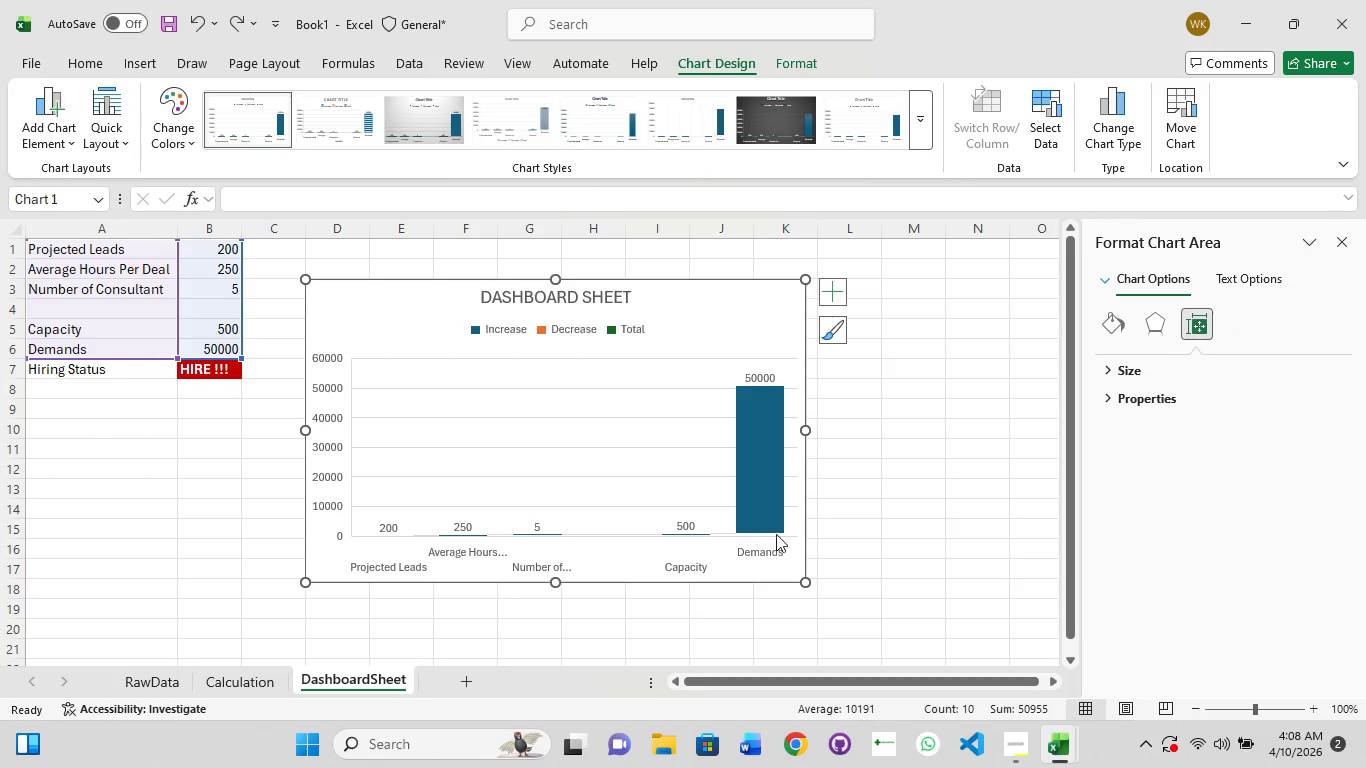 
left_click([906, 505])
 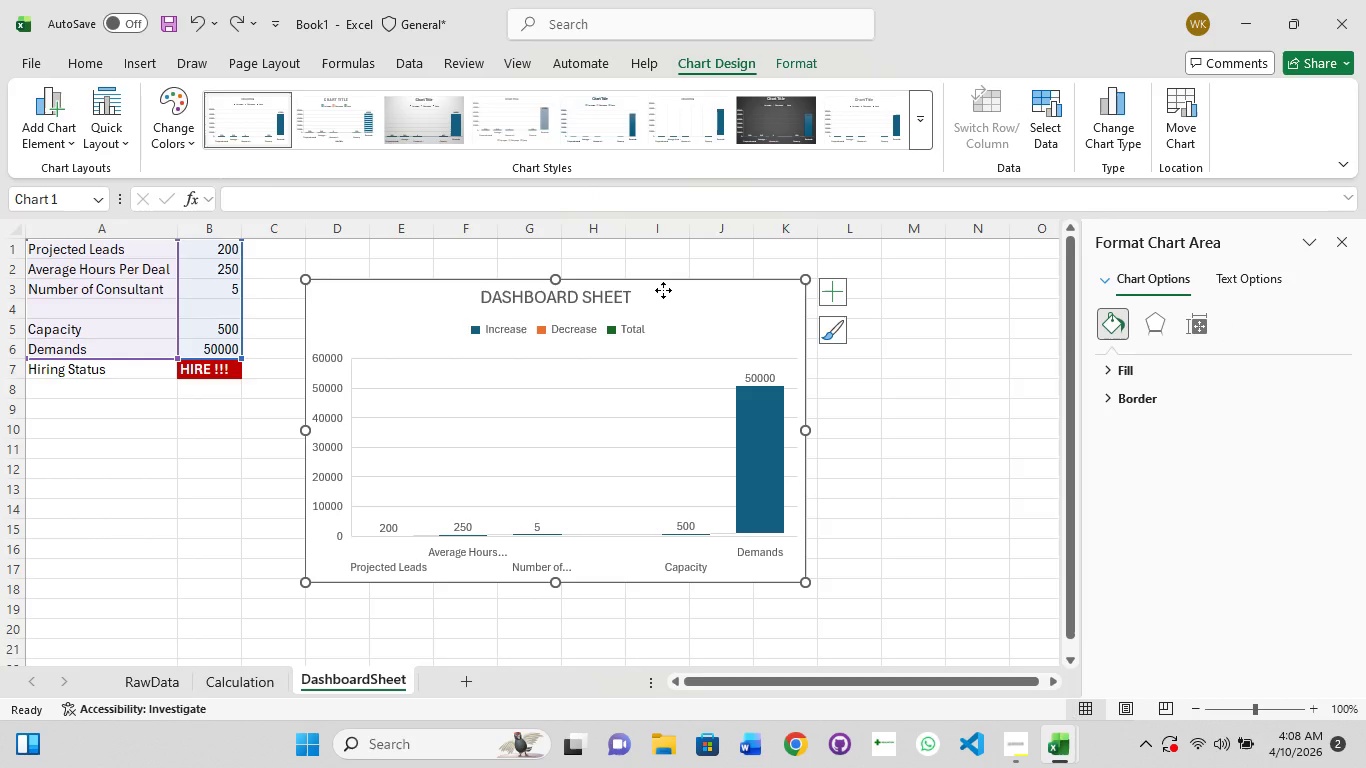 
left_click([663, 290])
 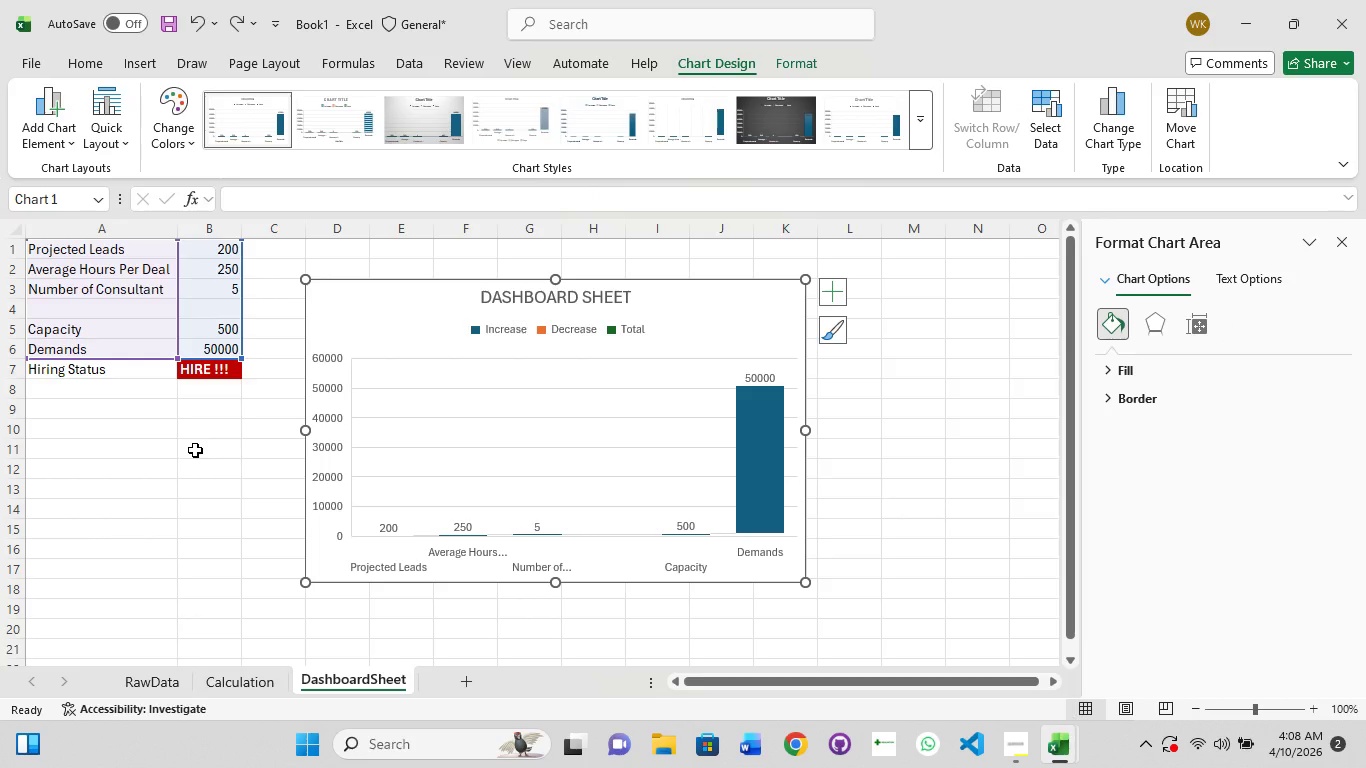 
left_click([195, 450])
 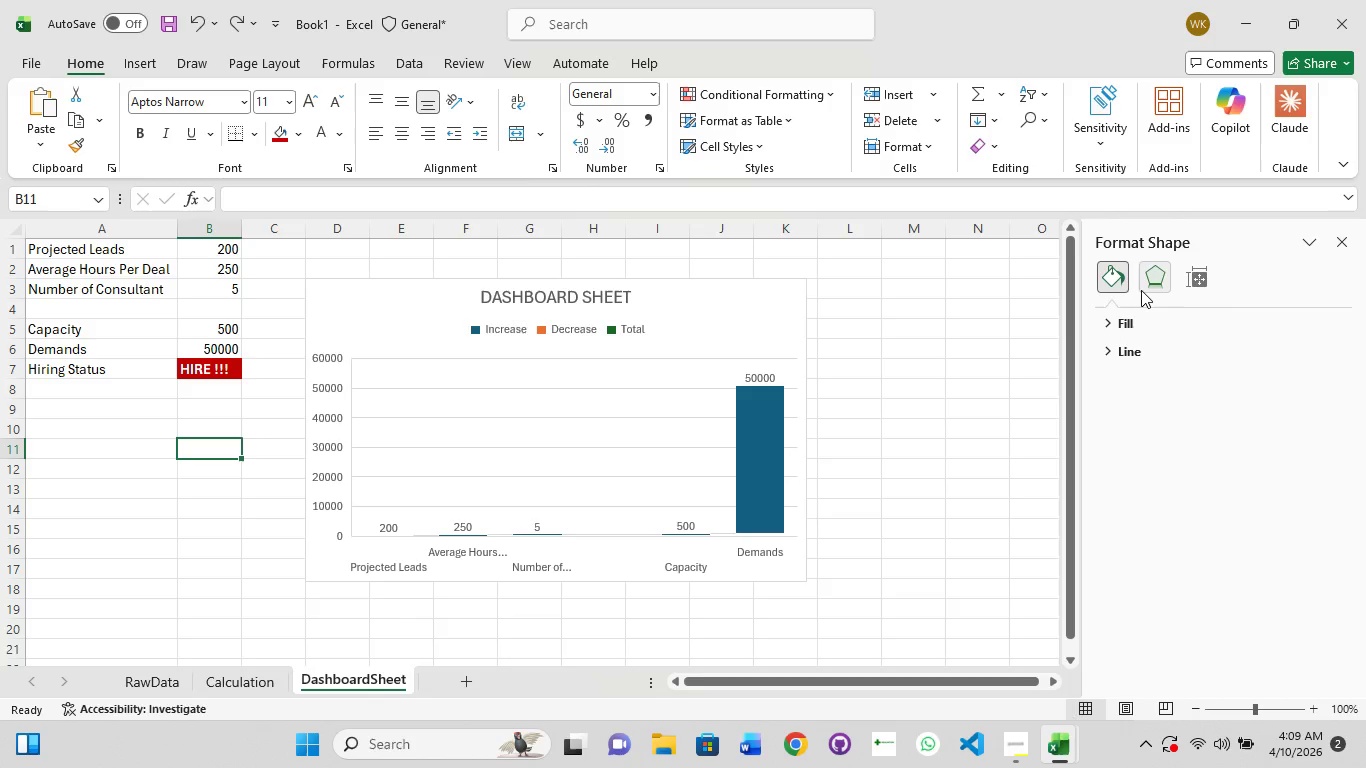 
left_click([1105, 322])
 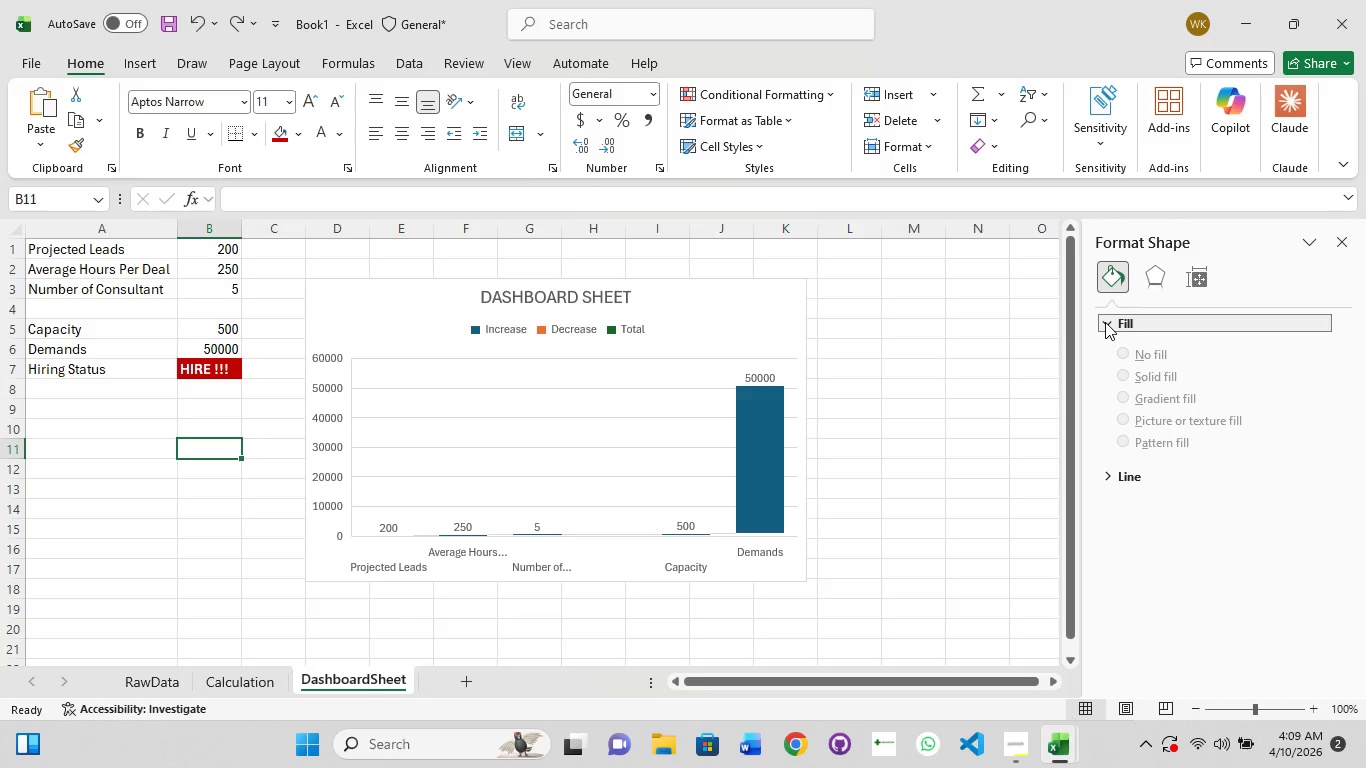 
left_click([1105, 322])
 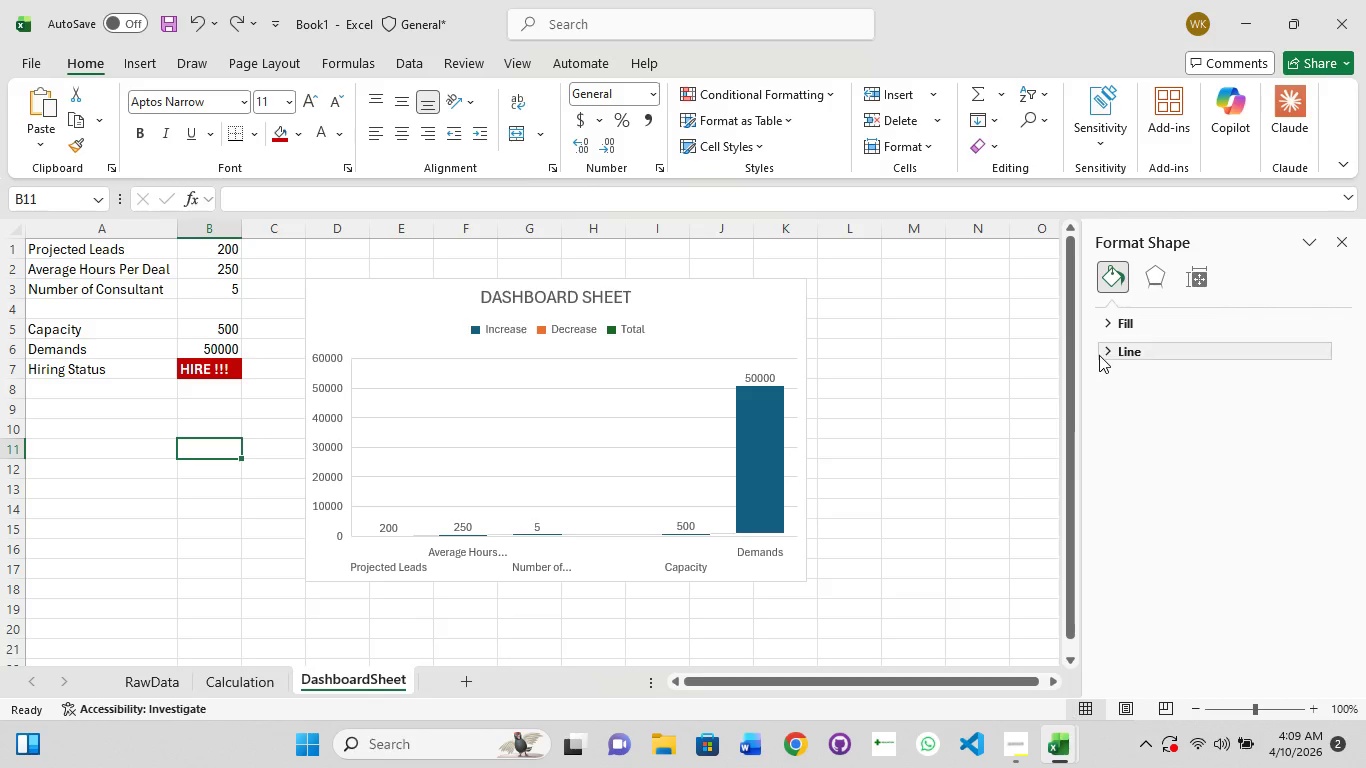 
left_click([1103, 351])
 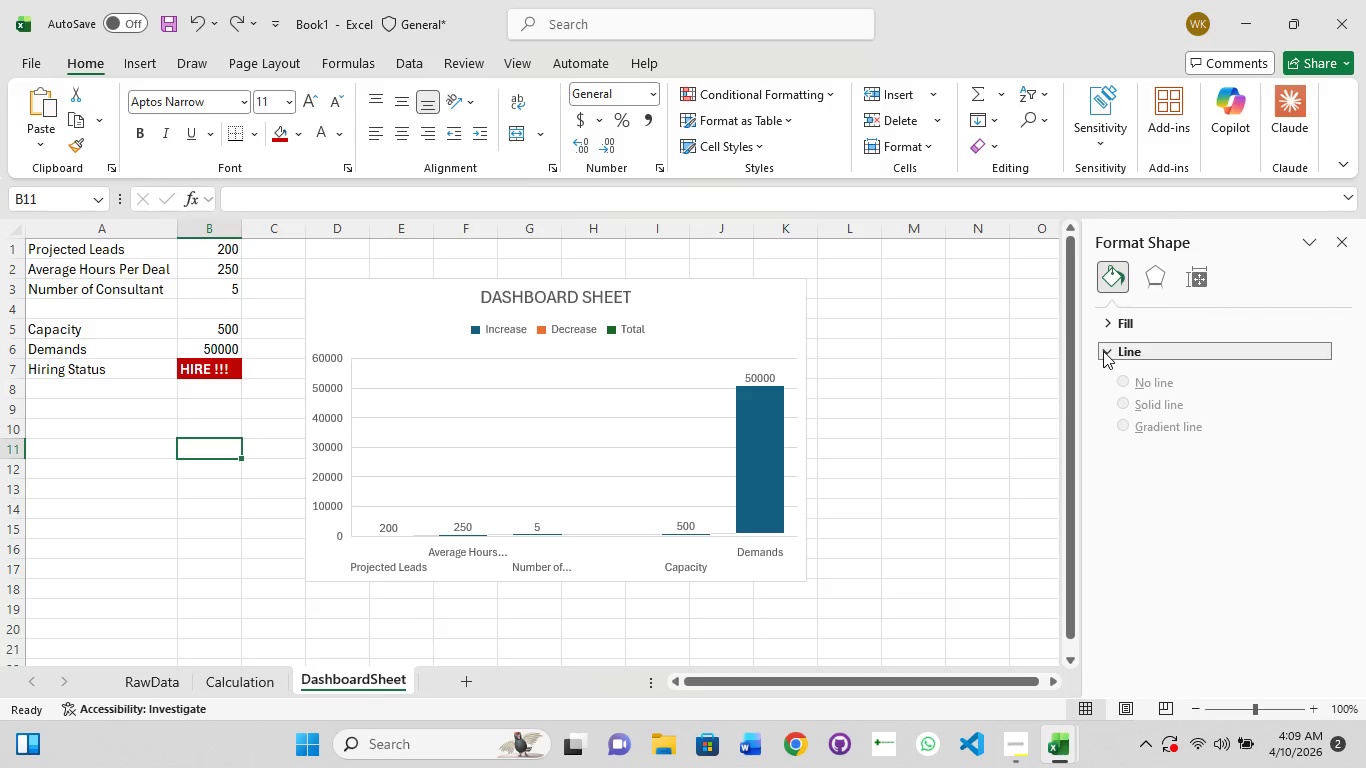 
left_click([1103, 351])
 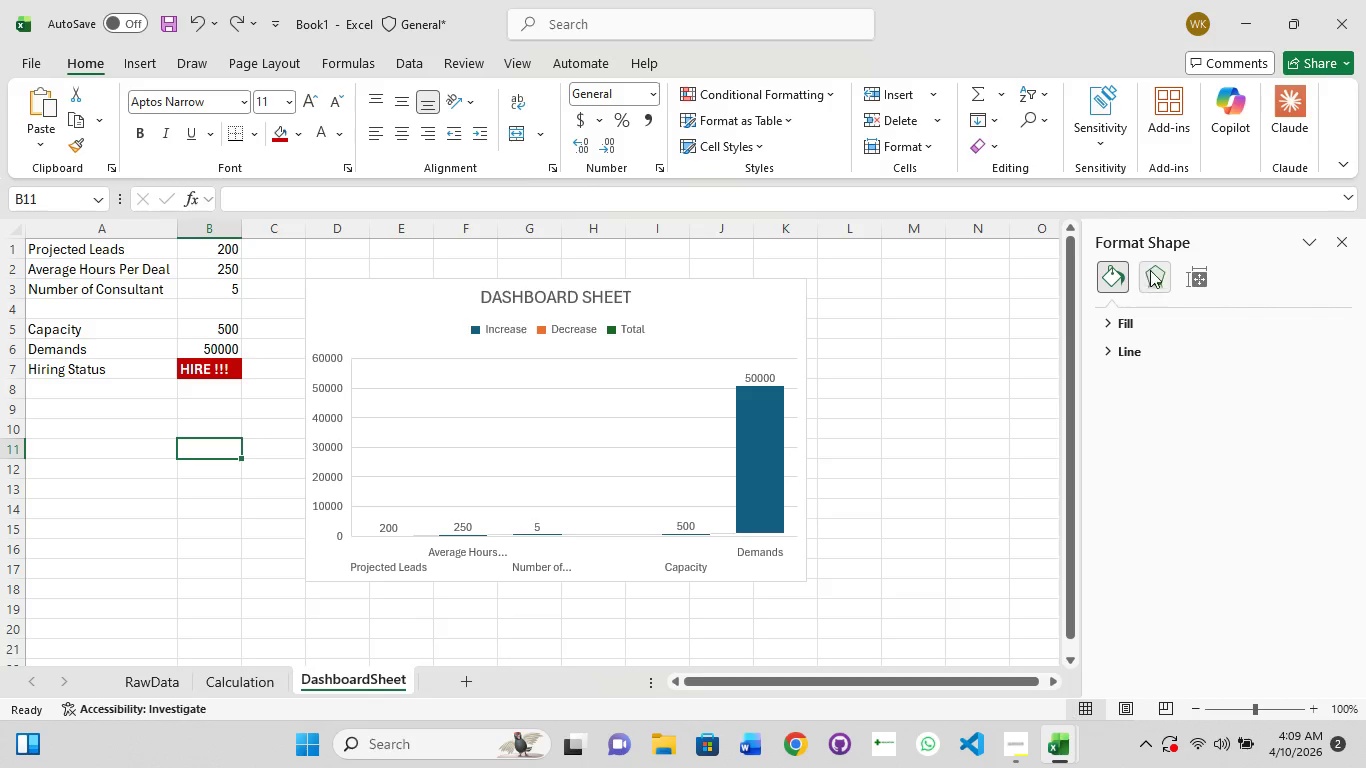 
left_click([1150, 270])
 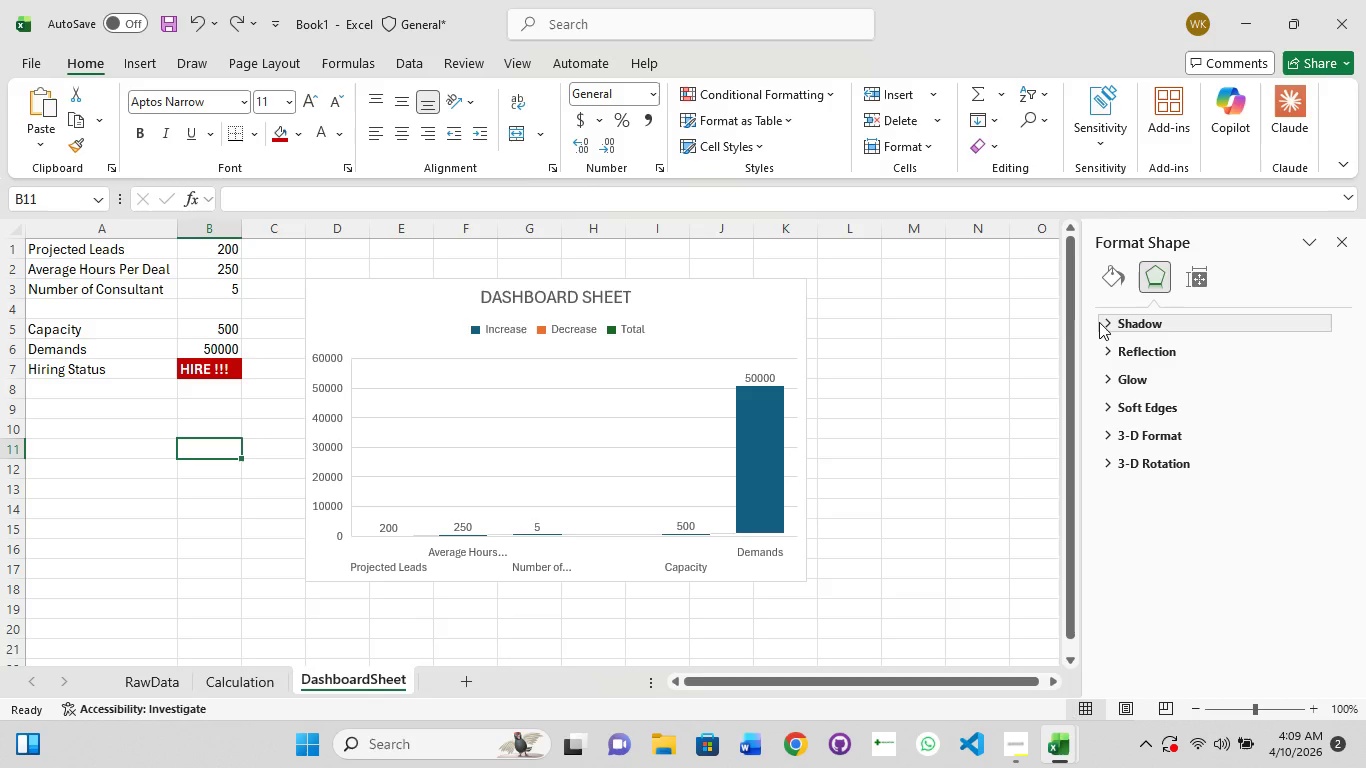 
left_click([1104, 322])
 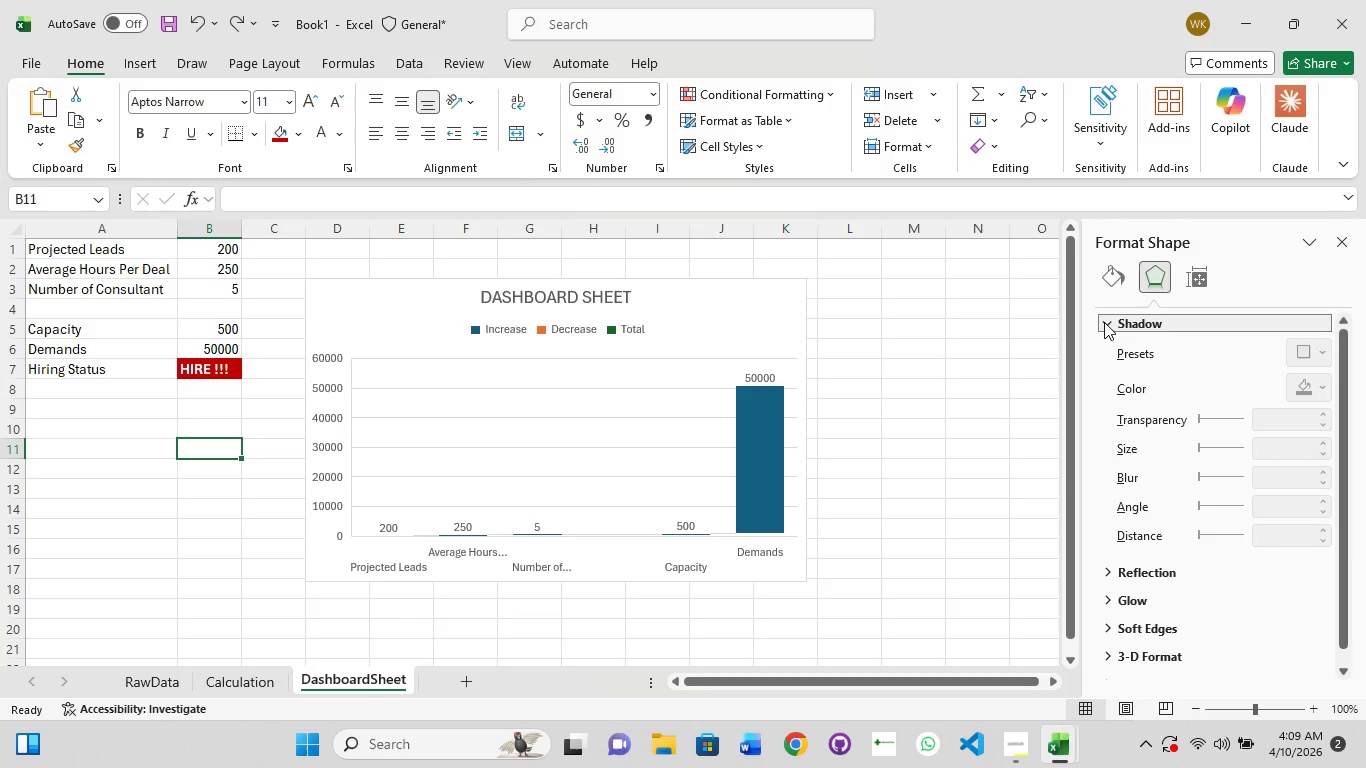 
left_click([1104, 322])
 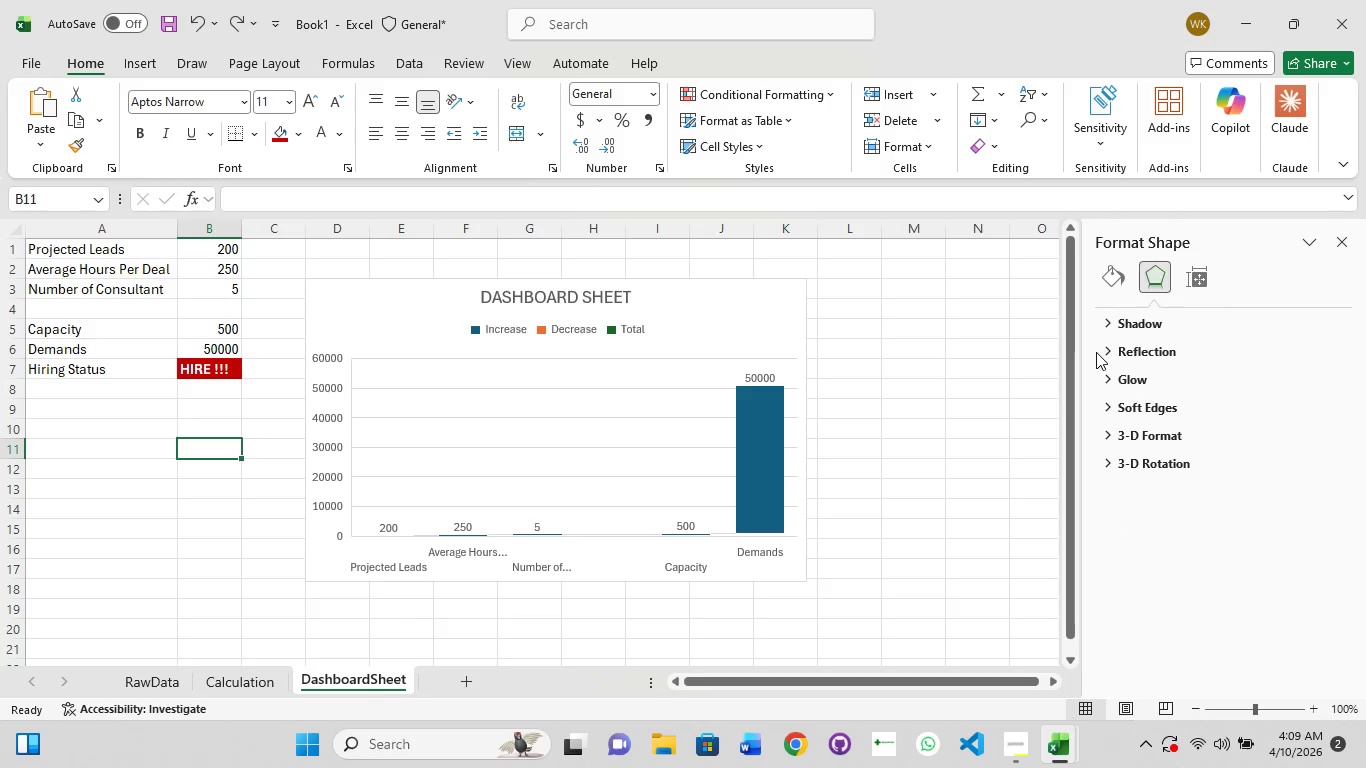 
left_click([1104, 352])
 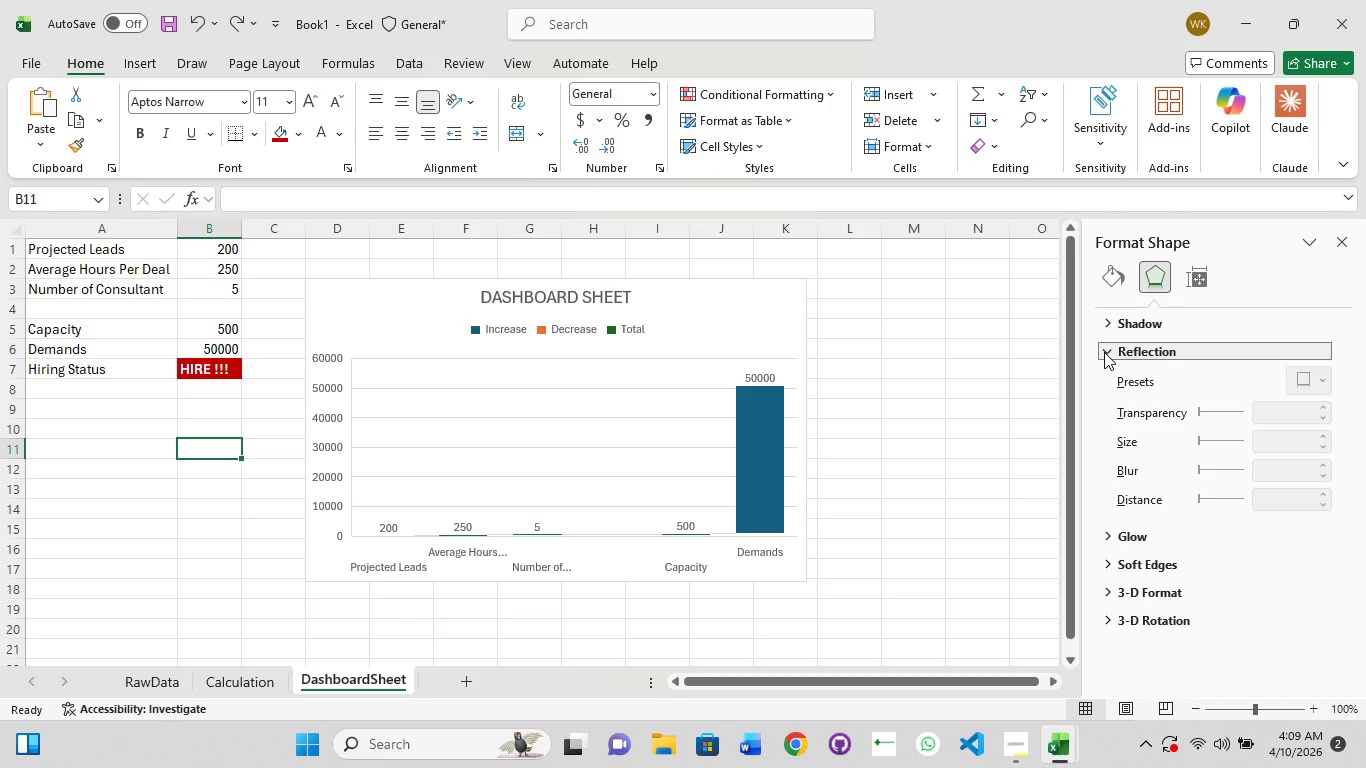 
left_click([1104, 352])
 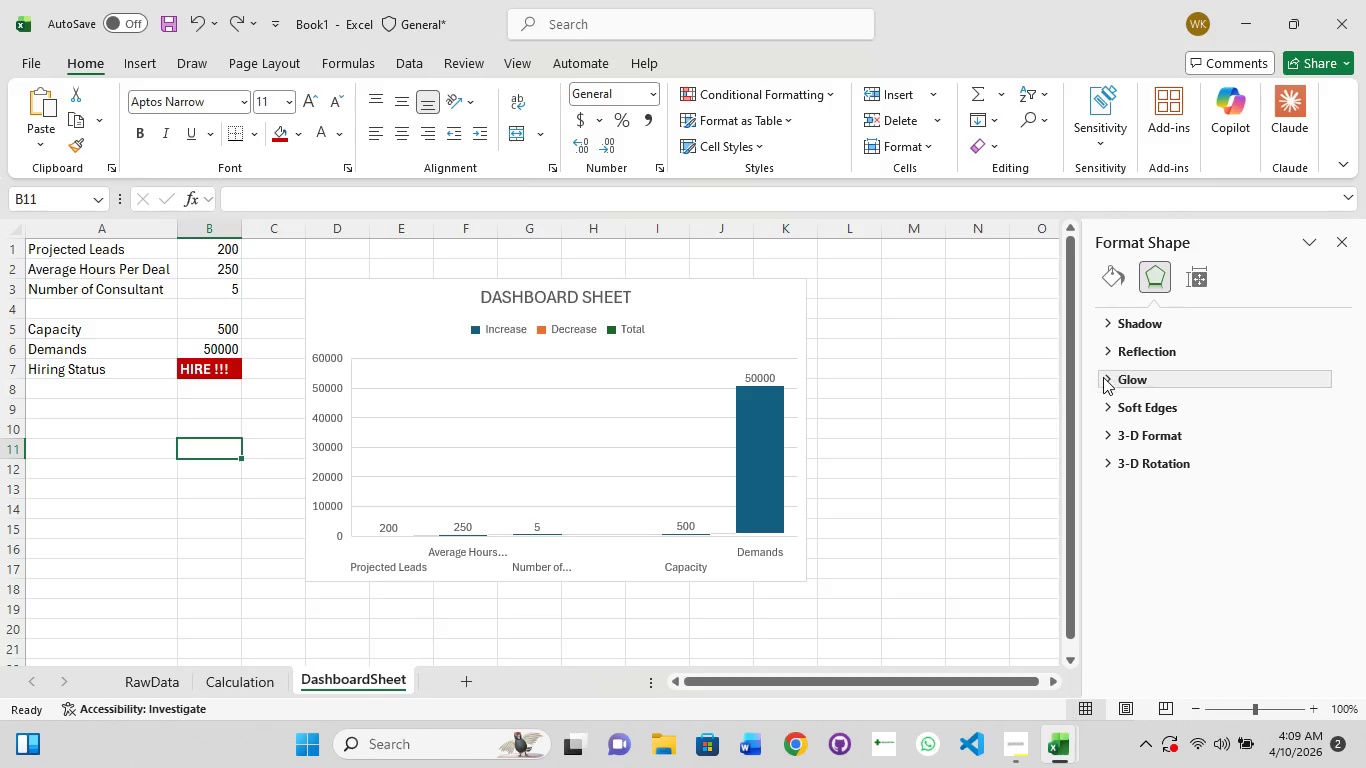 
left_click([1103, 377])
 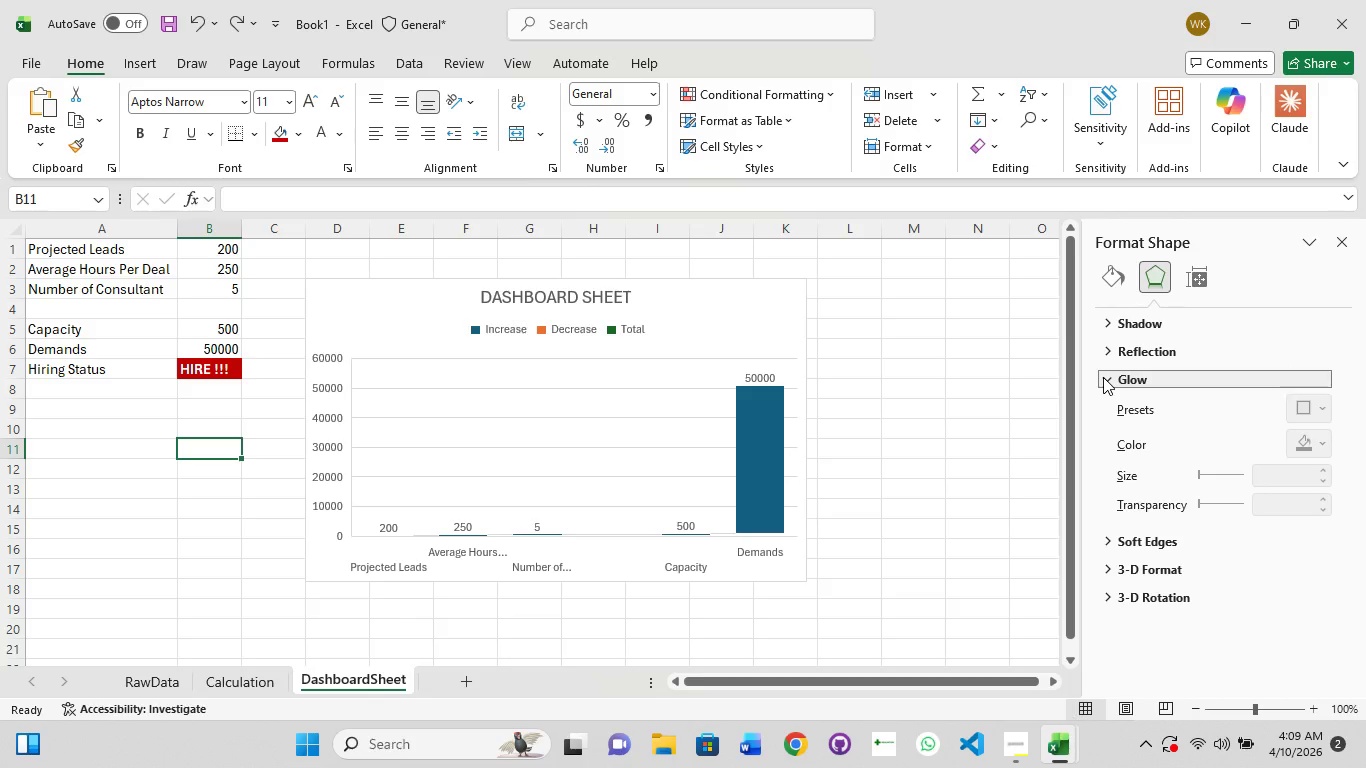 
left_click([1103, 377])
 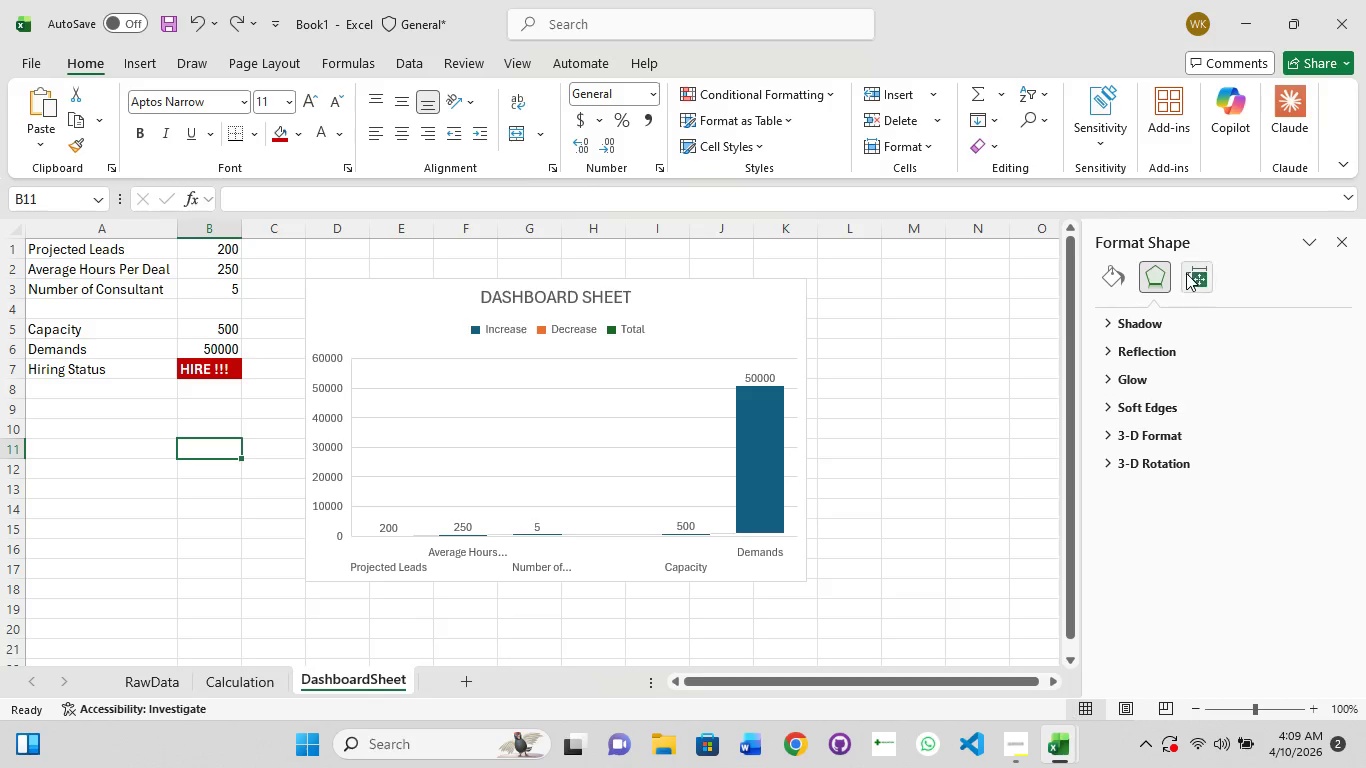 
left_click([1186, 273])
 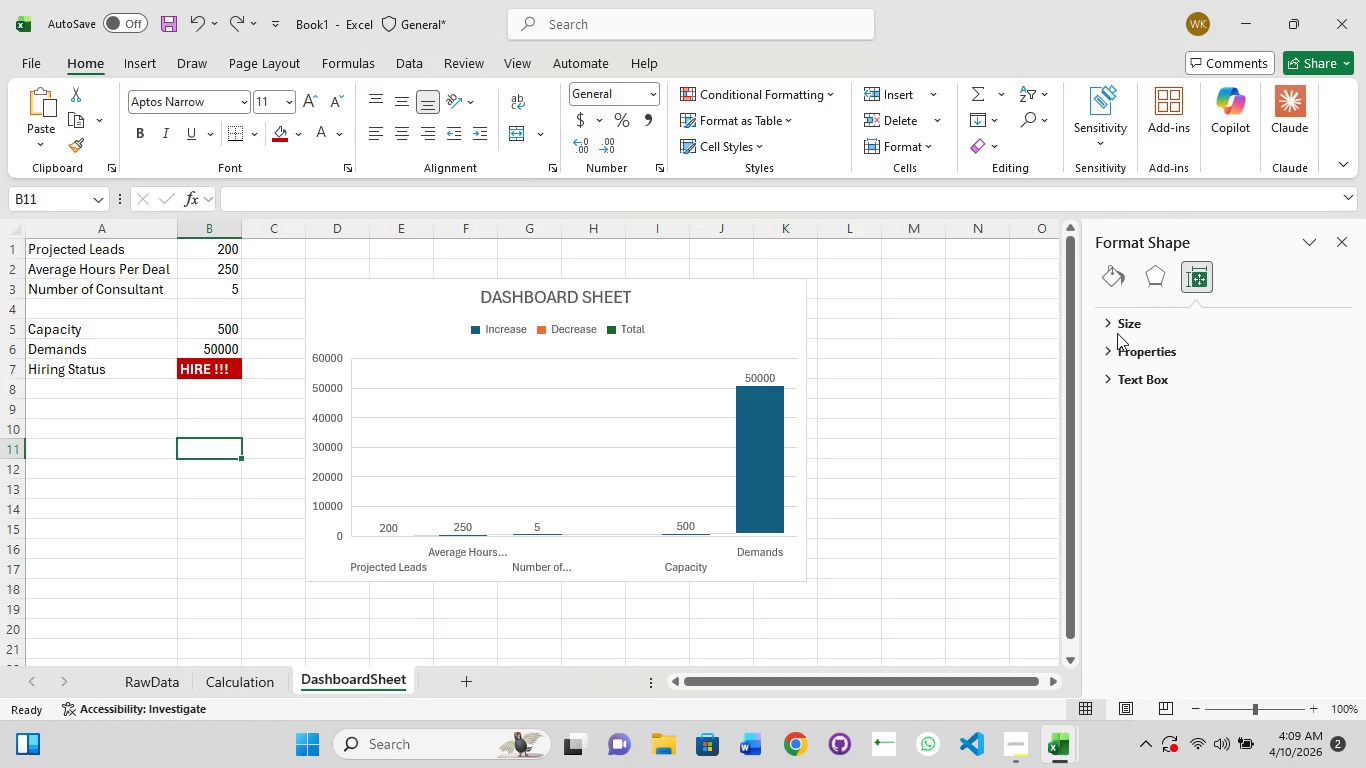 
left_click([1113, 322])
 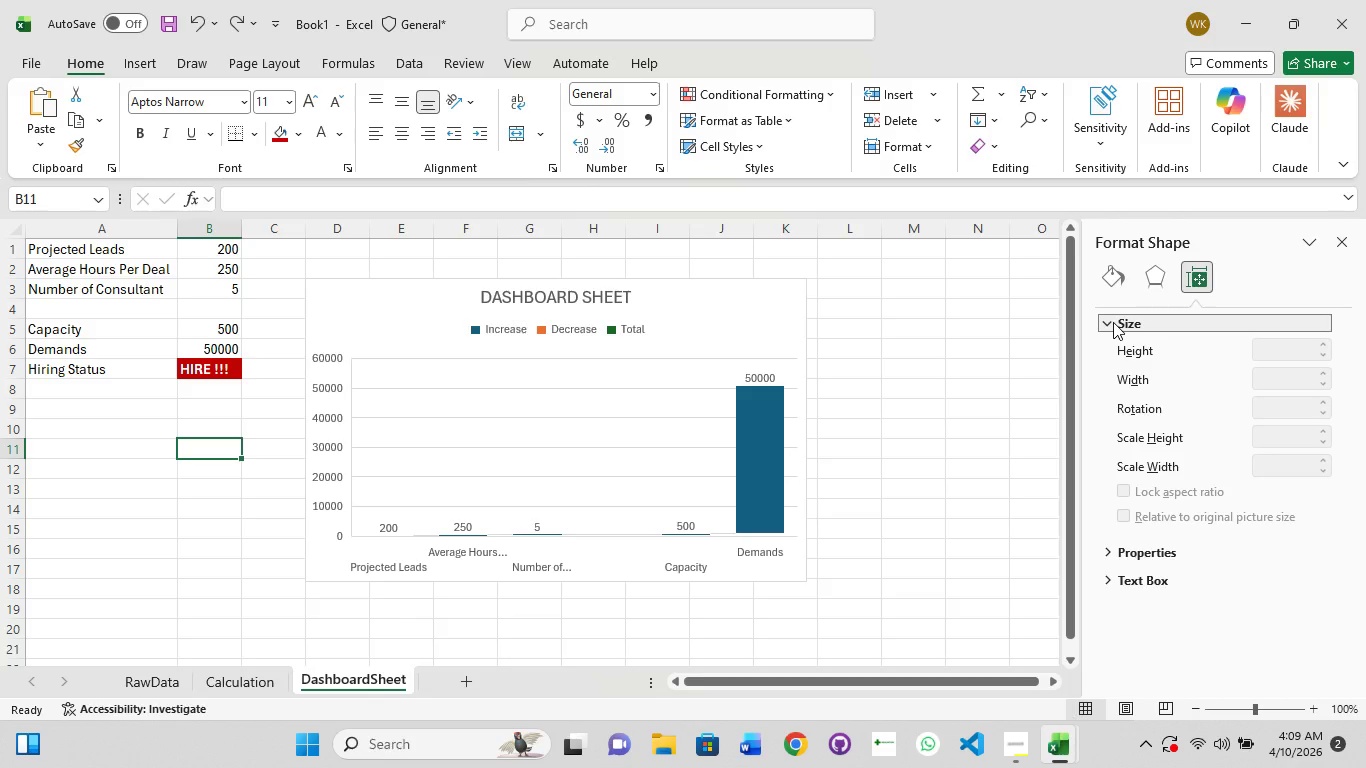 
left_click([1113, 322])
 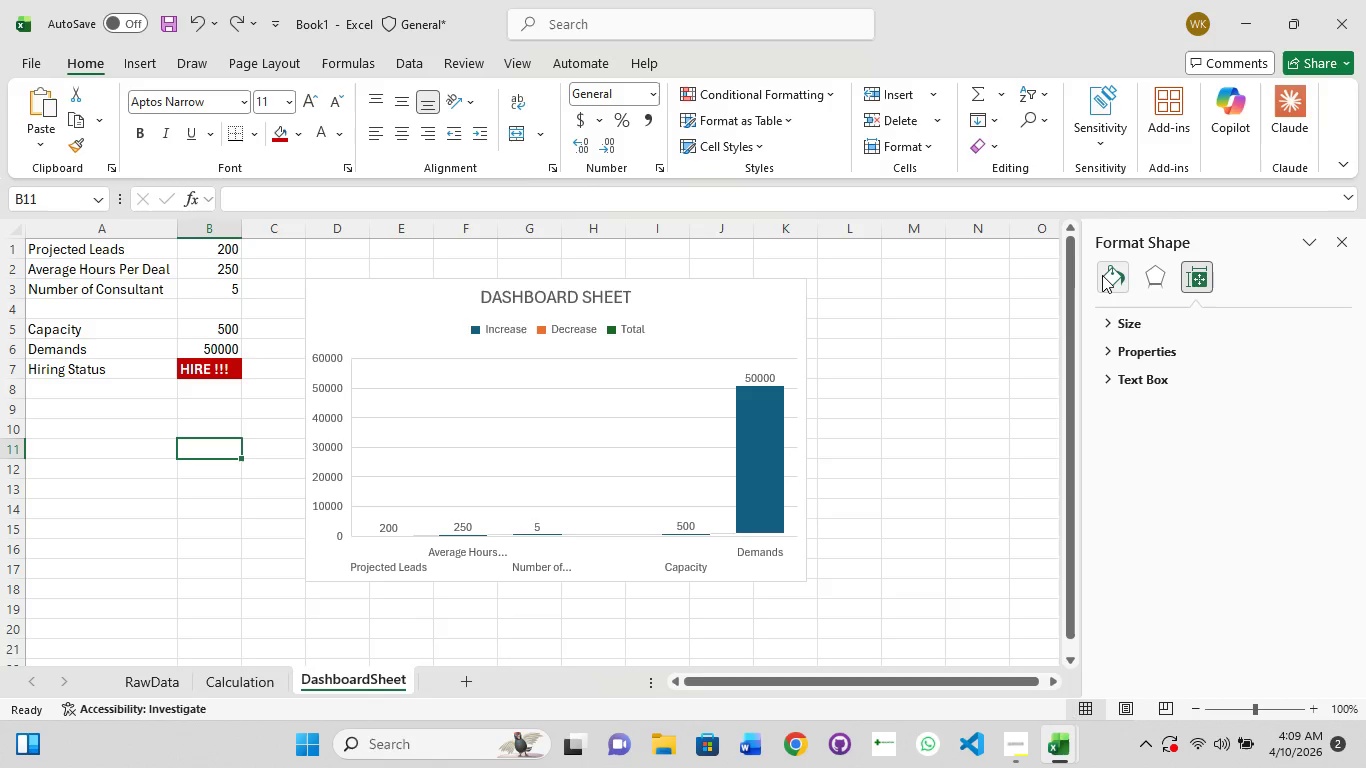 
left_click([1102, 274])
 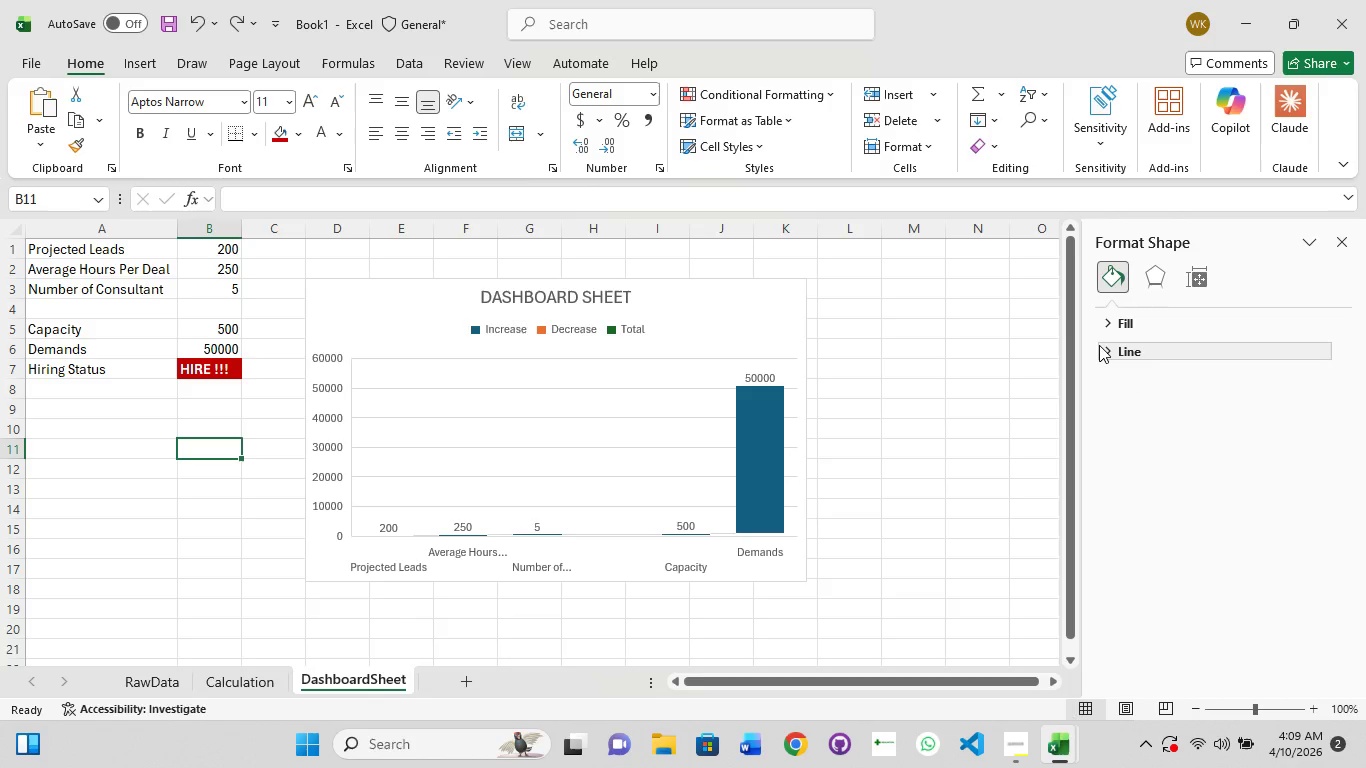 
left_click([1099, 346])
 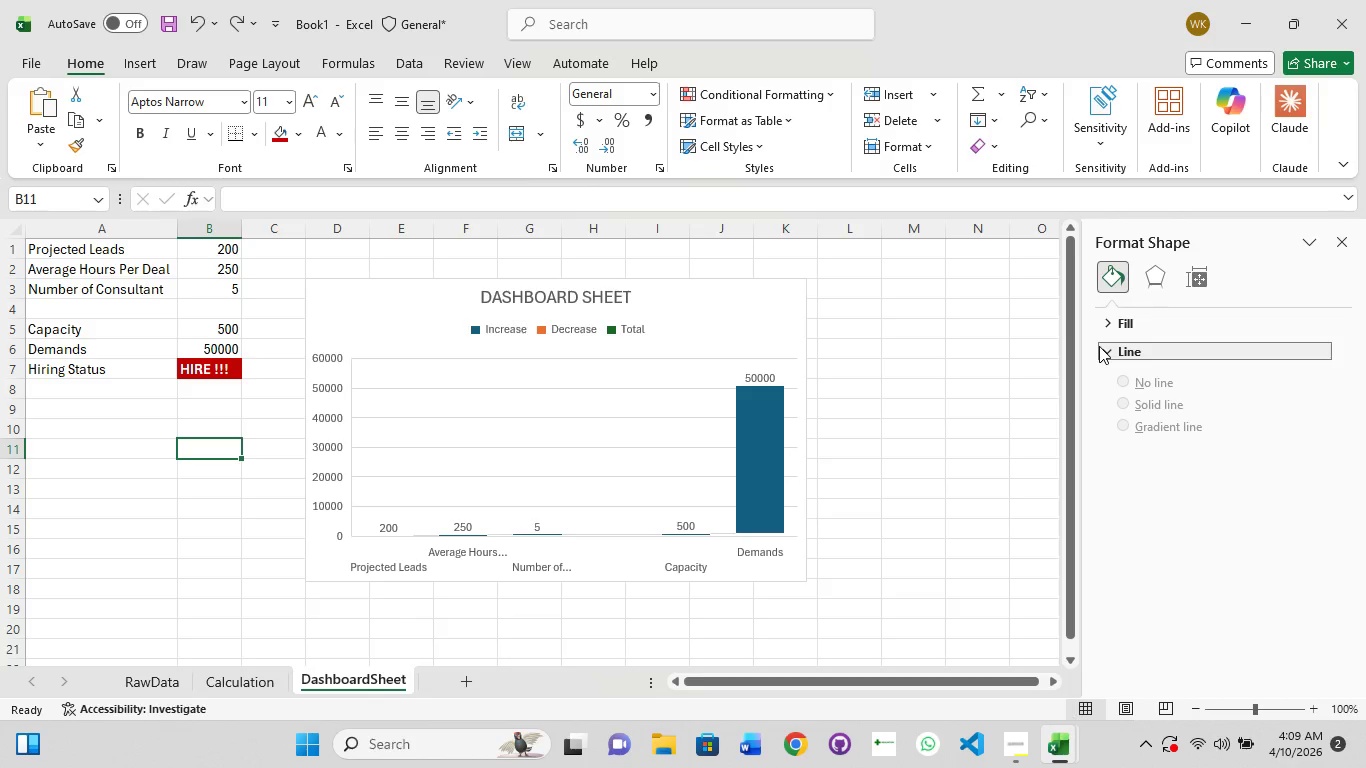 
left_click([1099, 346])
 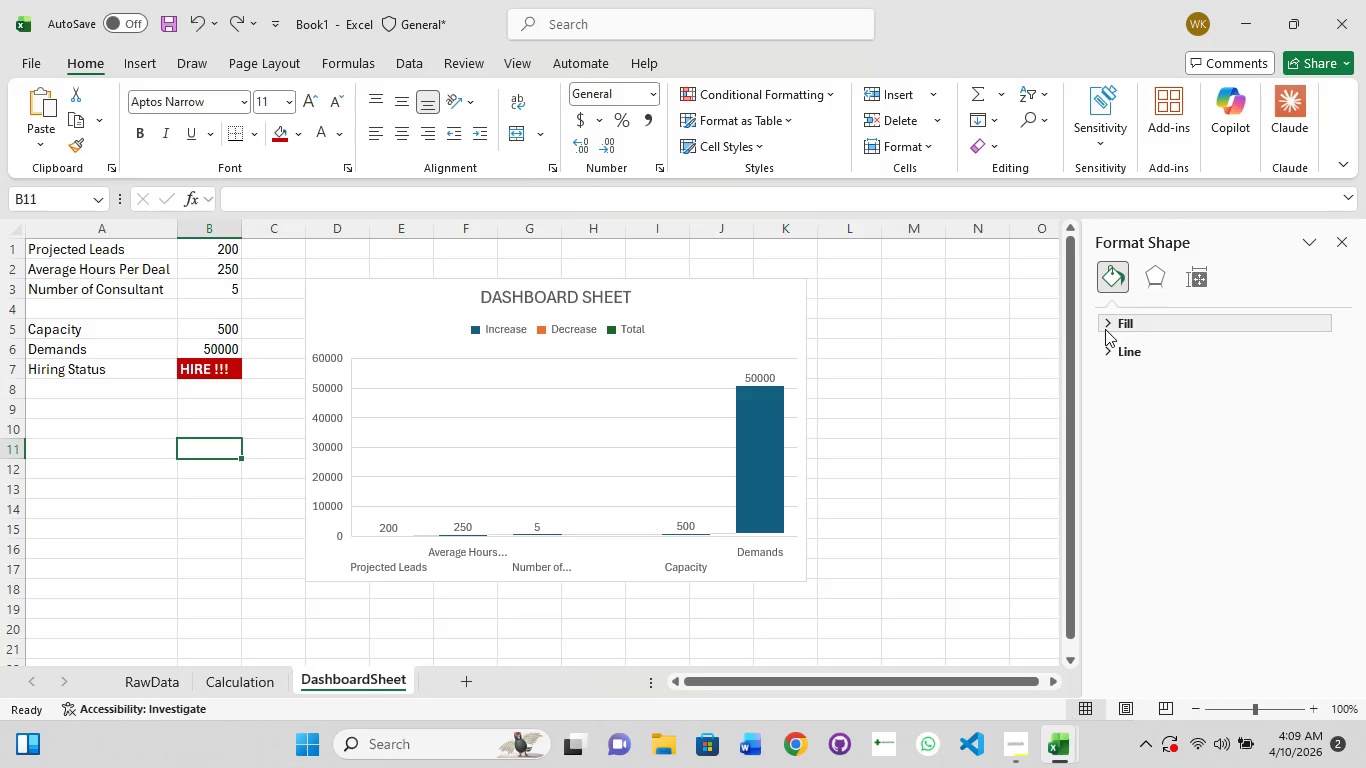 
left_click([1105, 329])
 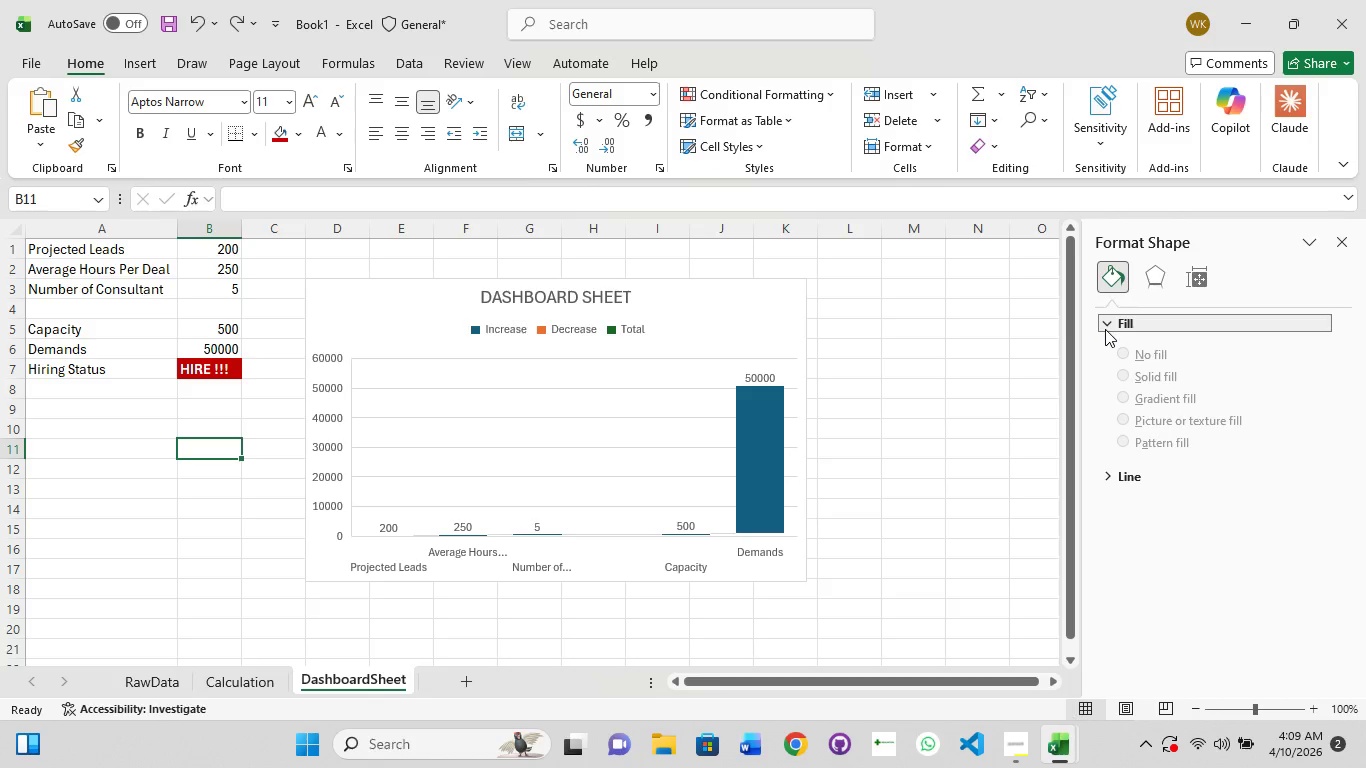 
left_click([1105, 329])
 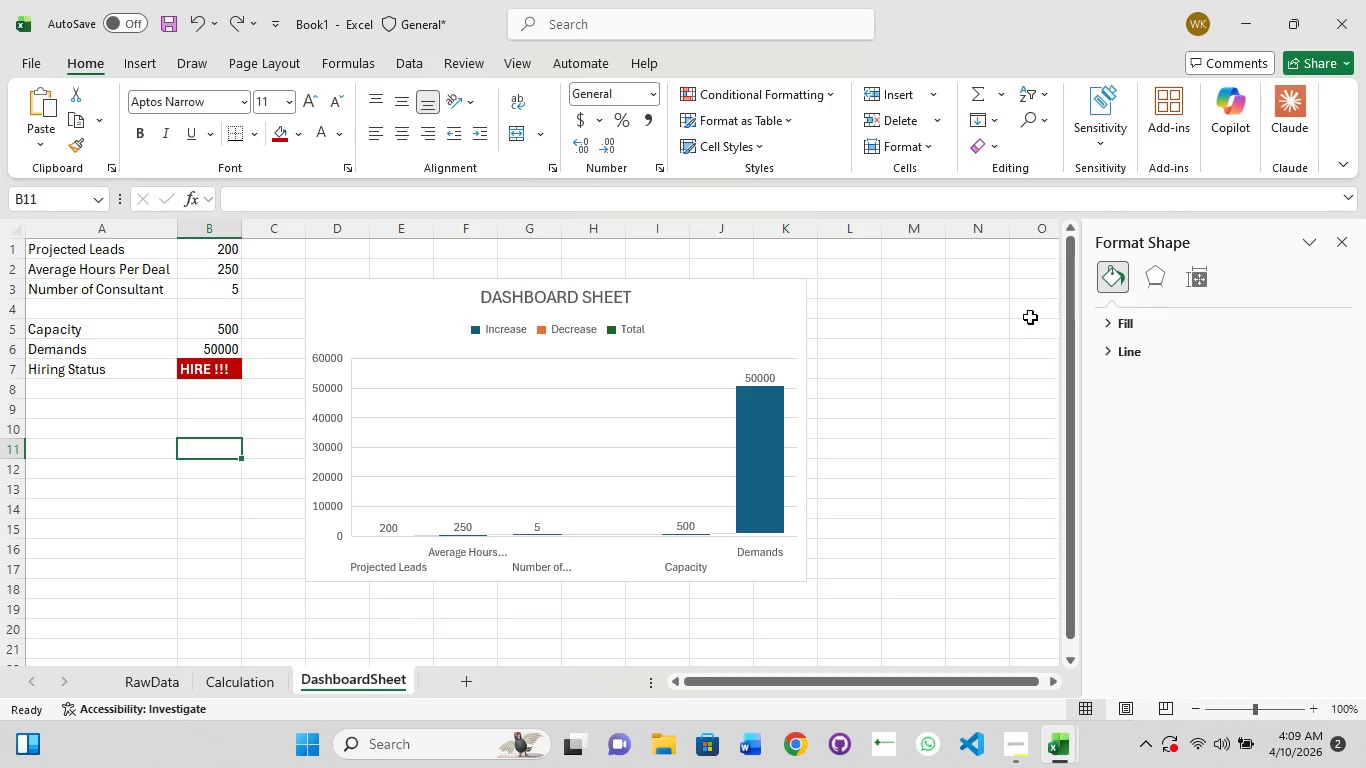 
left_click([1009, 319])
 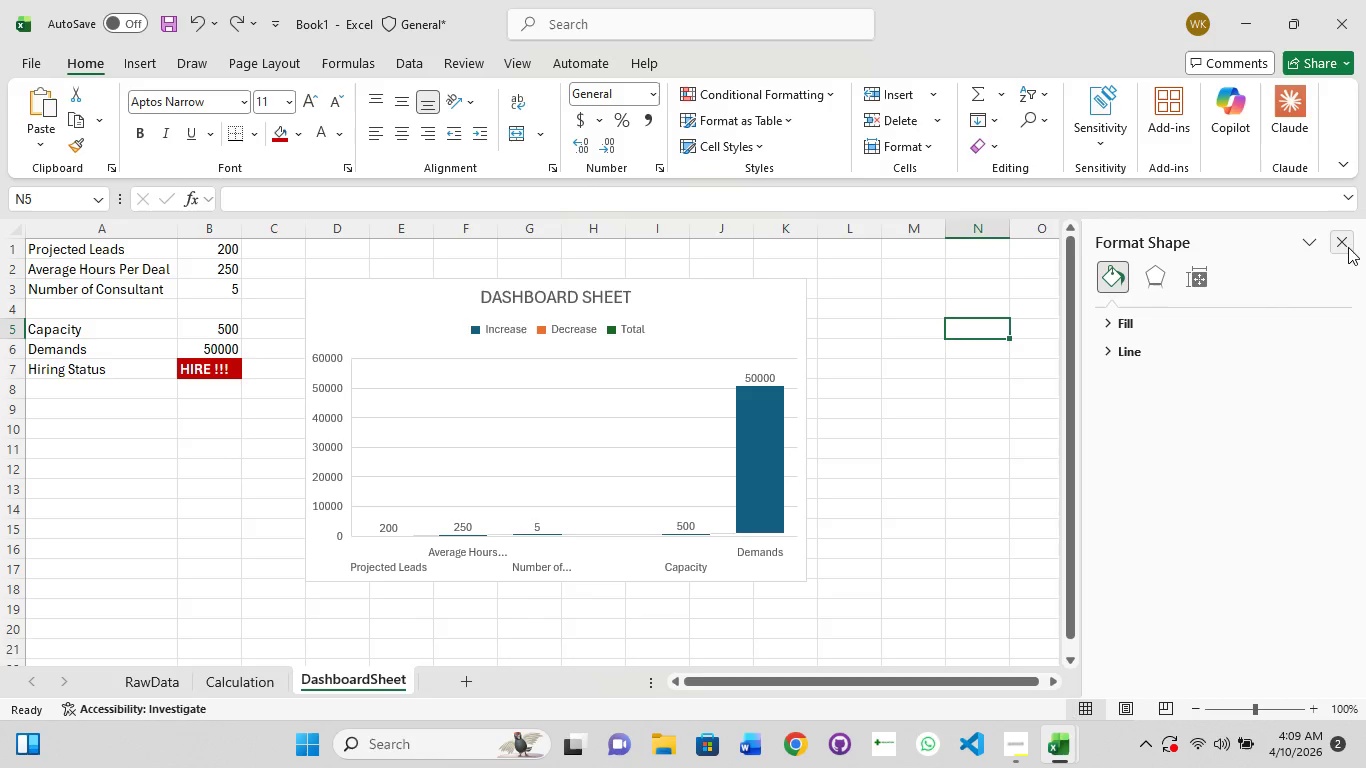 
left_click([1312, 245])
 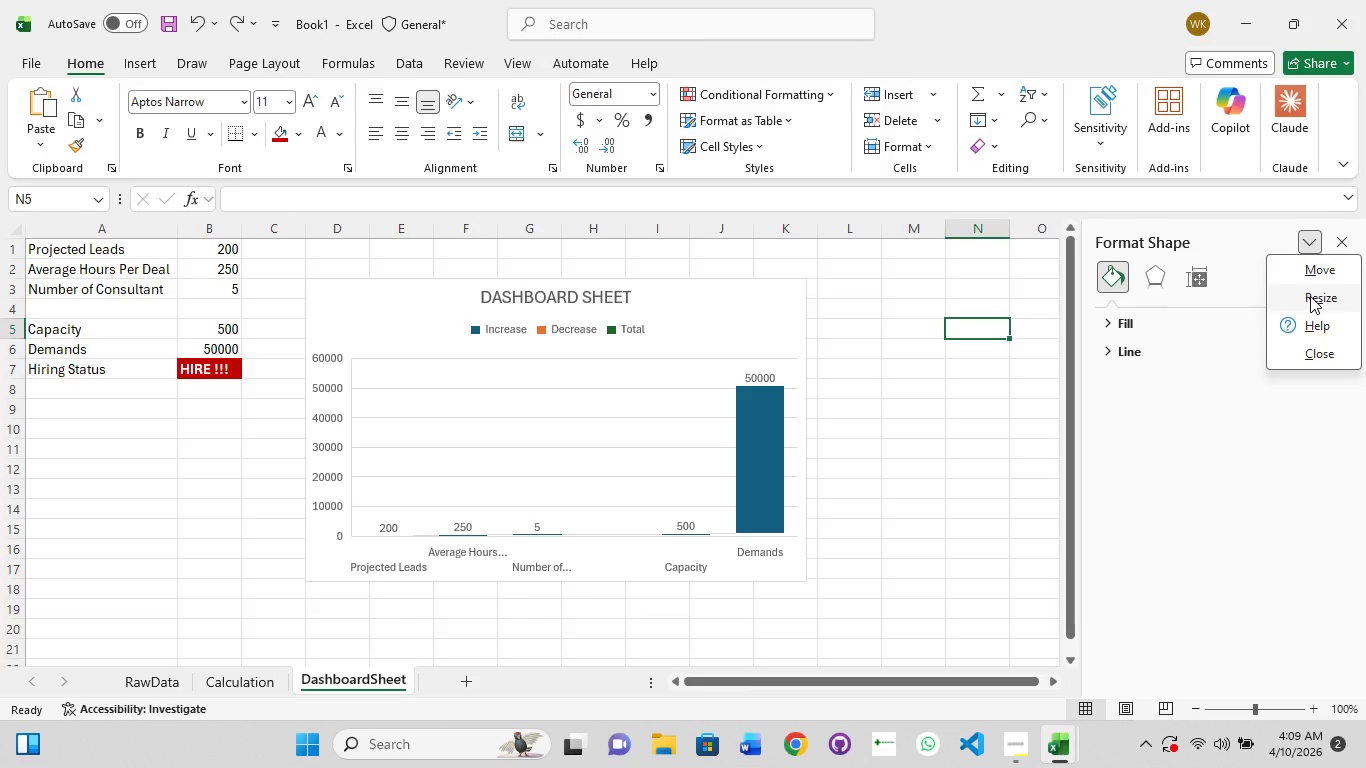 
left_click([1341, 245])
 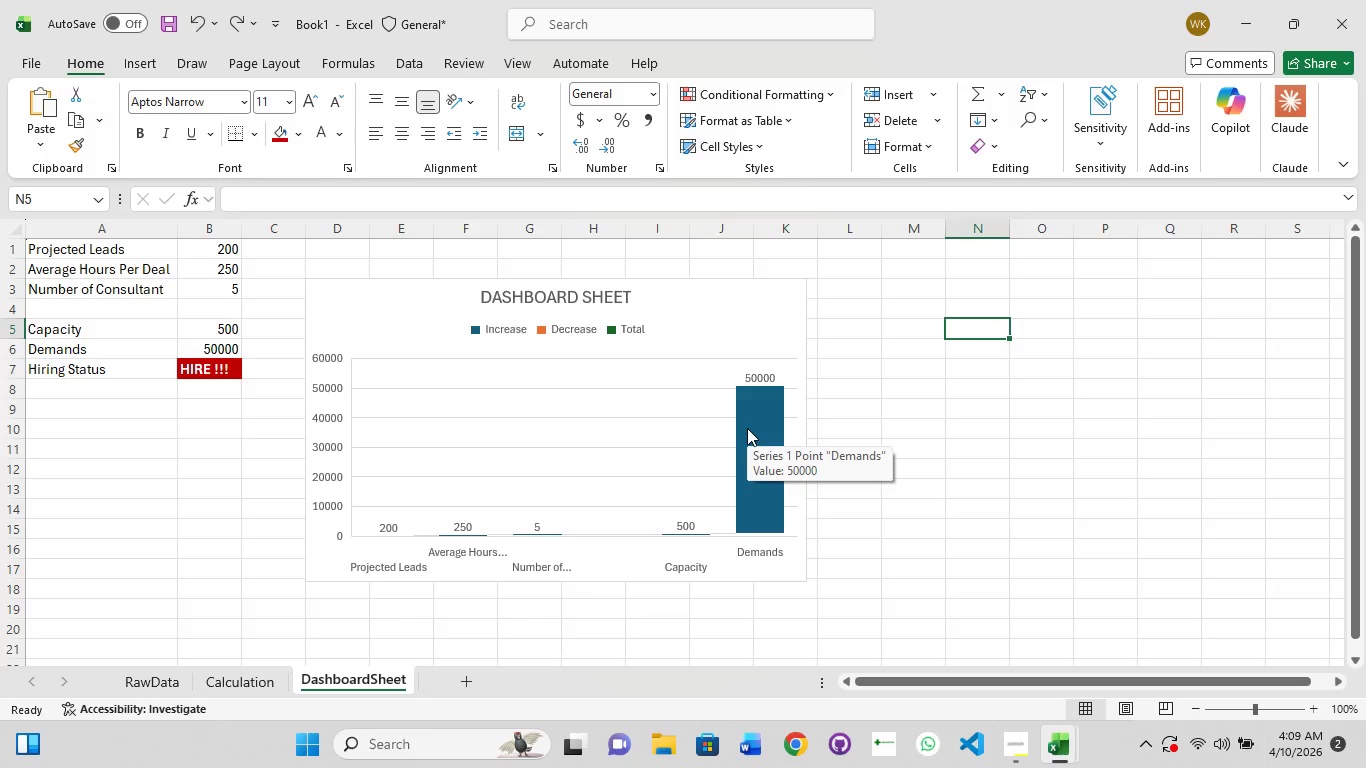 
wait(11.3)
 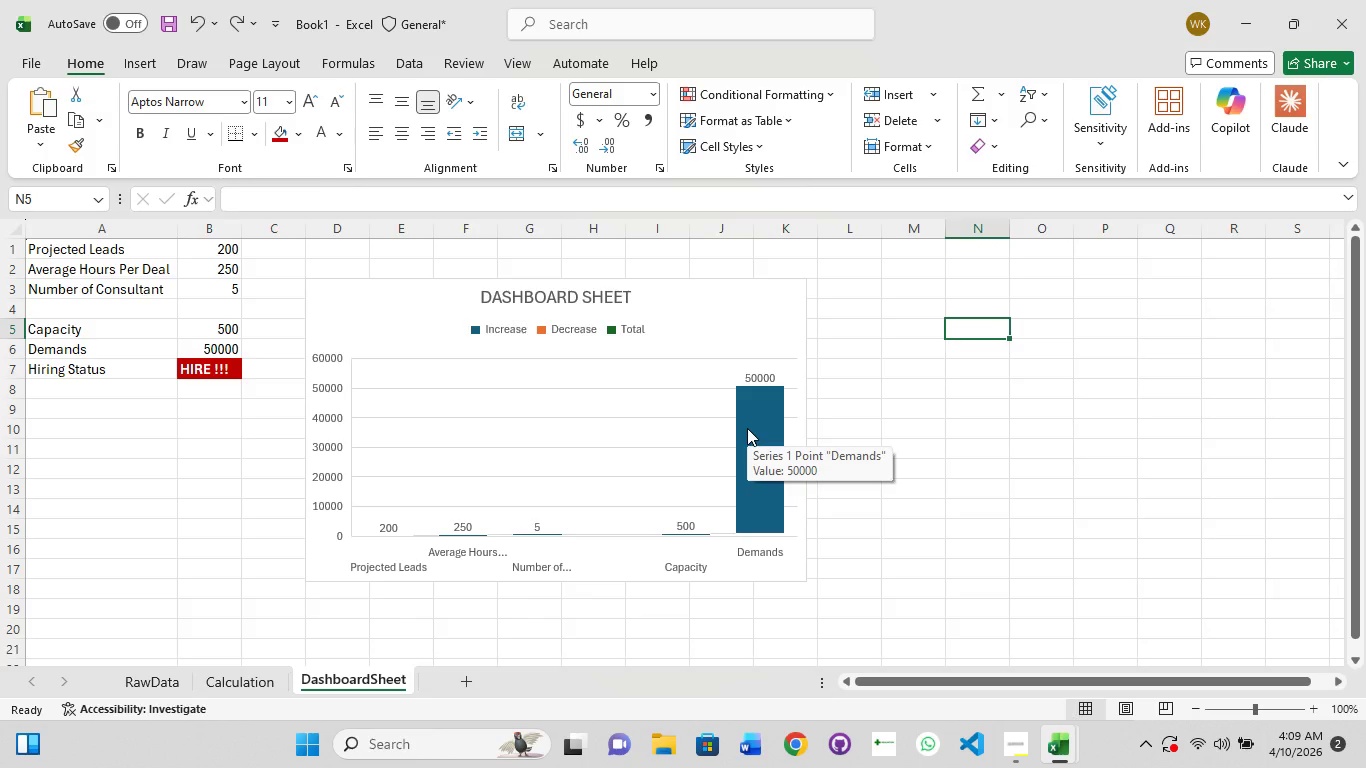 
left_click([930, 443])
 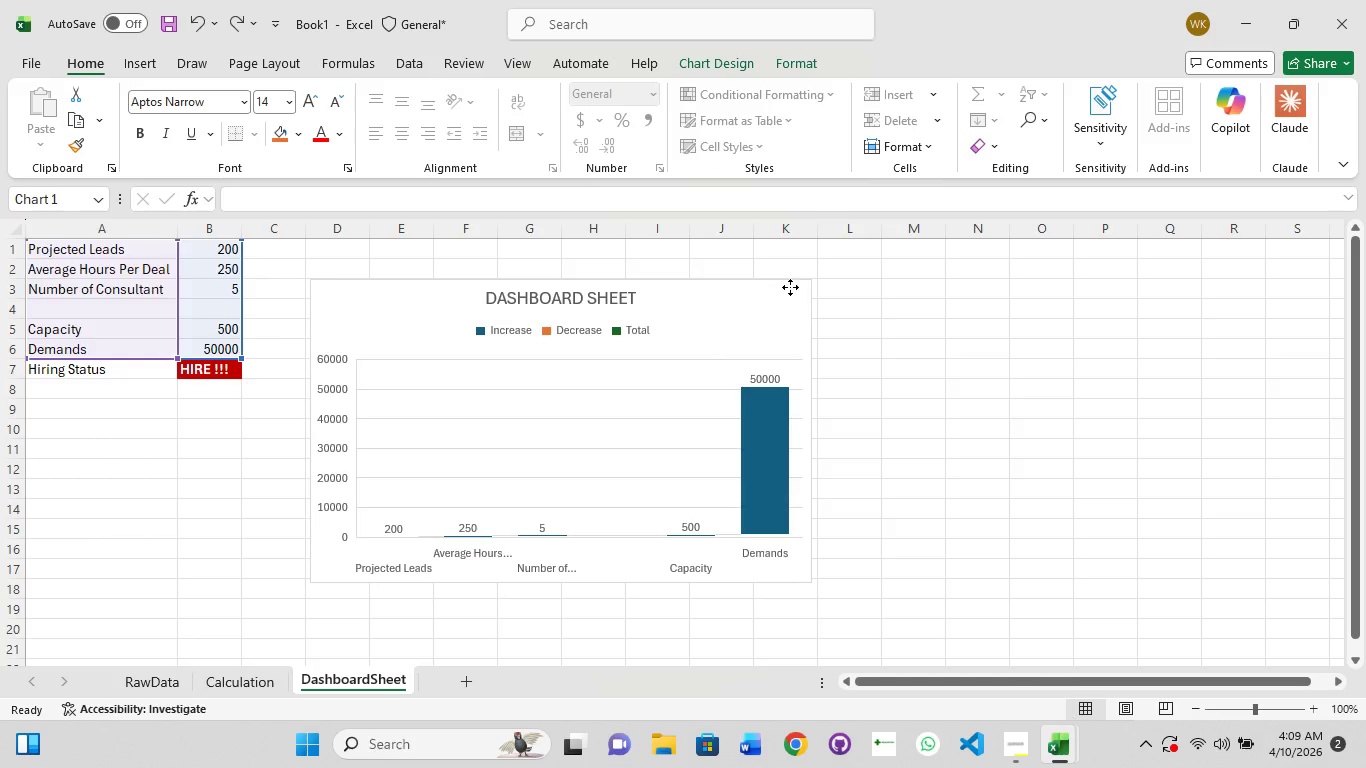 
wait(9.75)
 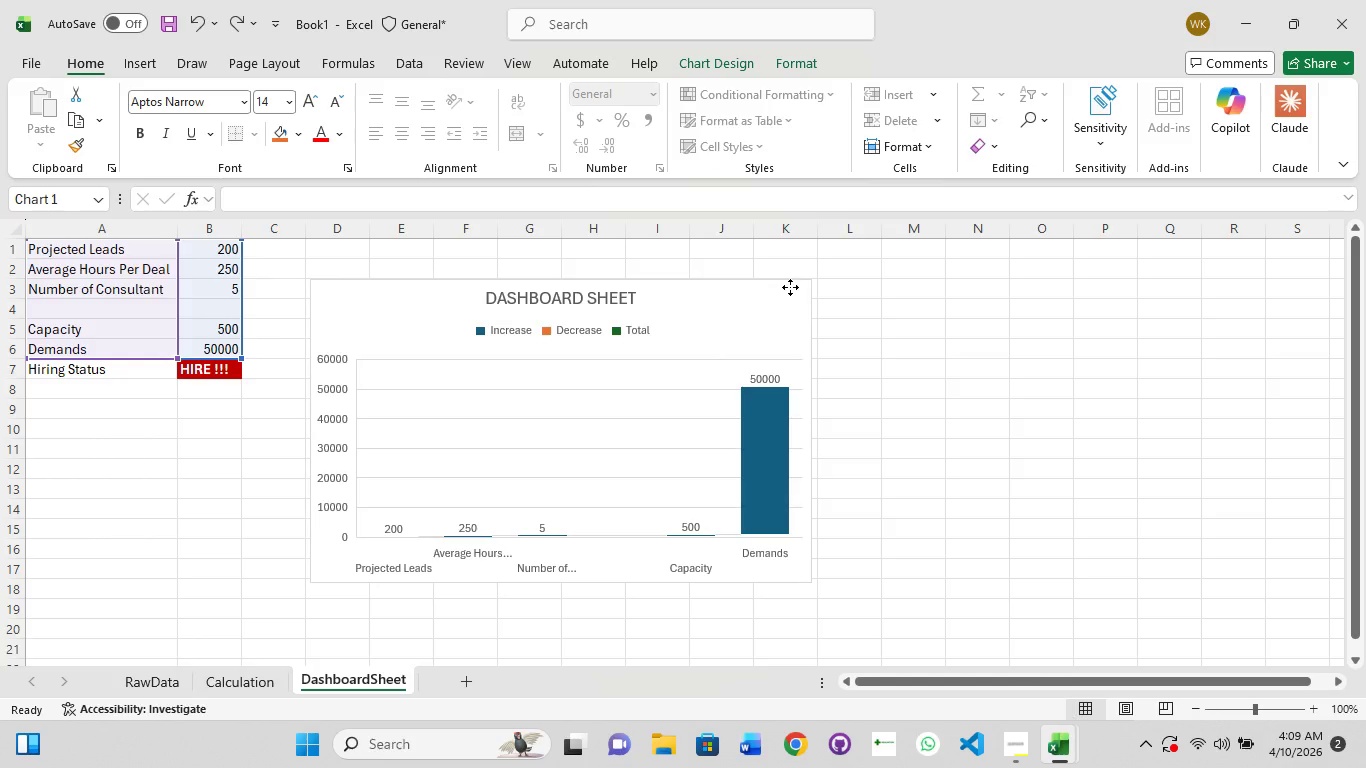 
left_click([124, 435])
 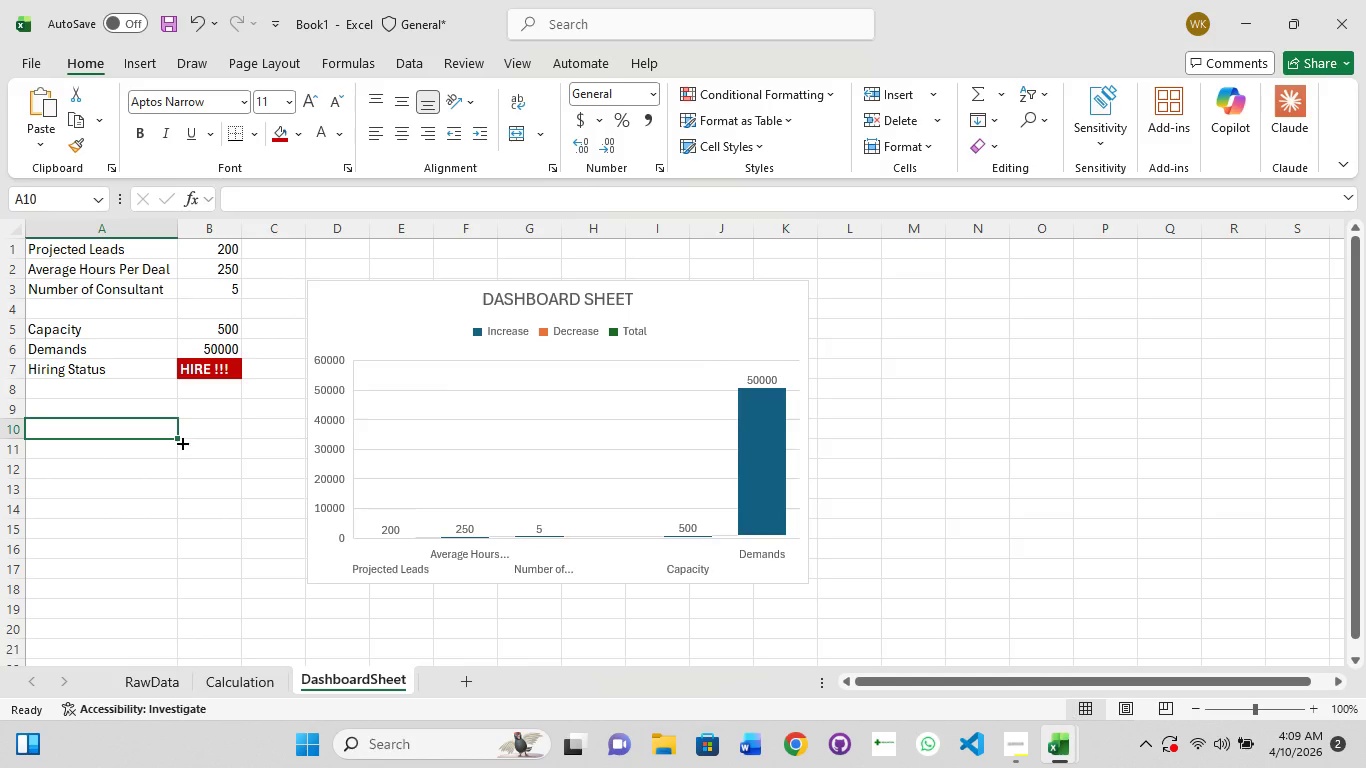 
scroll: coordinate [181, 442], scroll_direction: up, amount: 3.0
 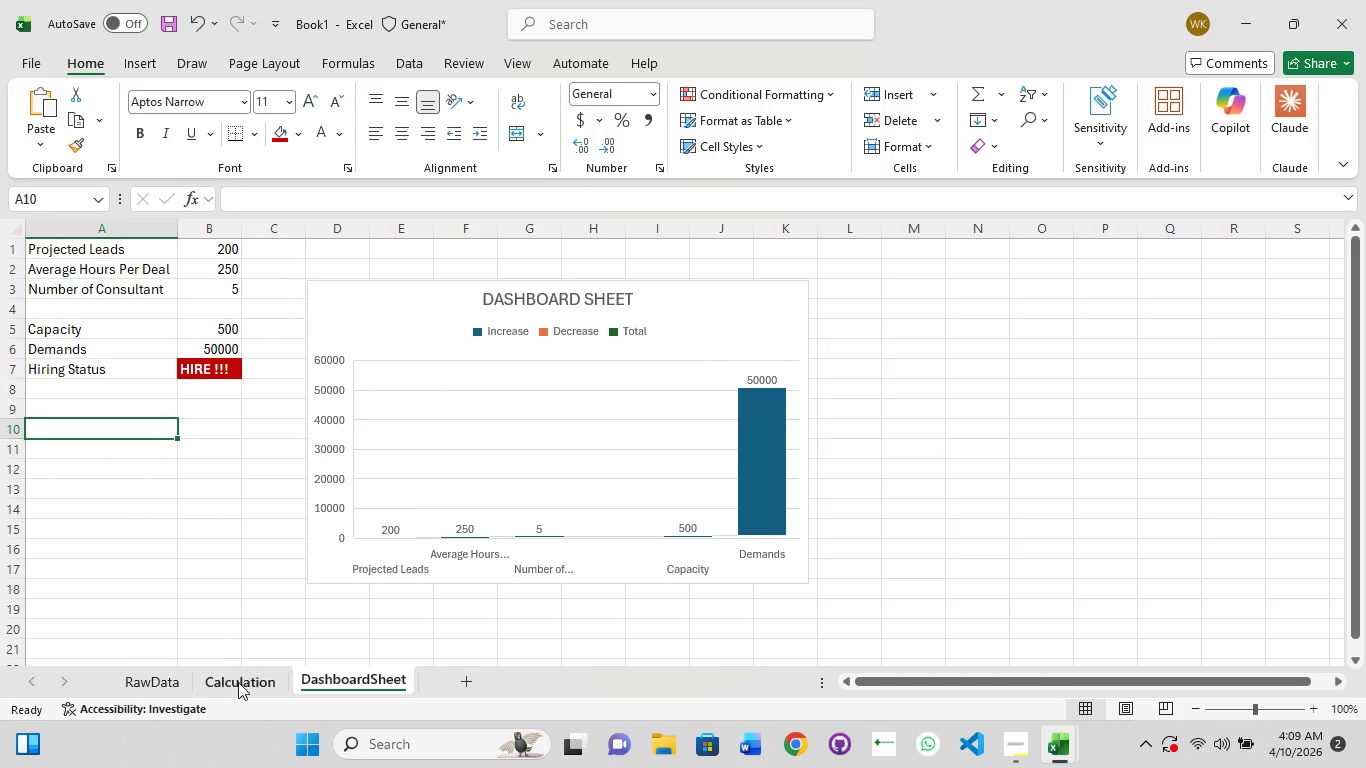 
left_click([247, 682])
 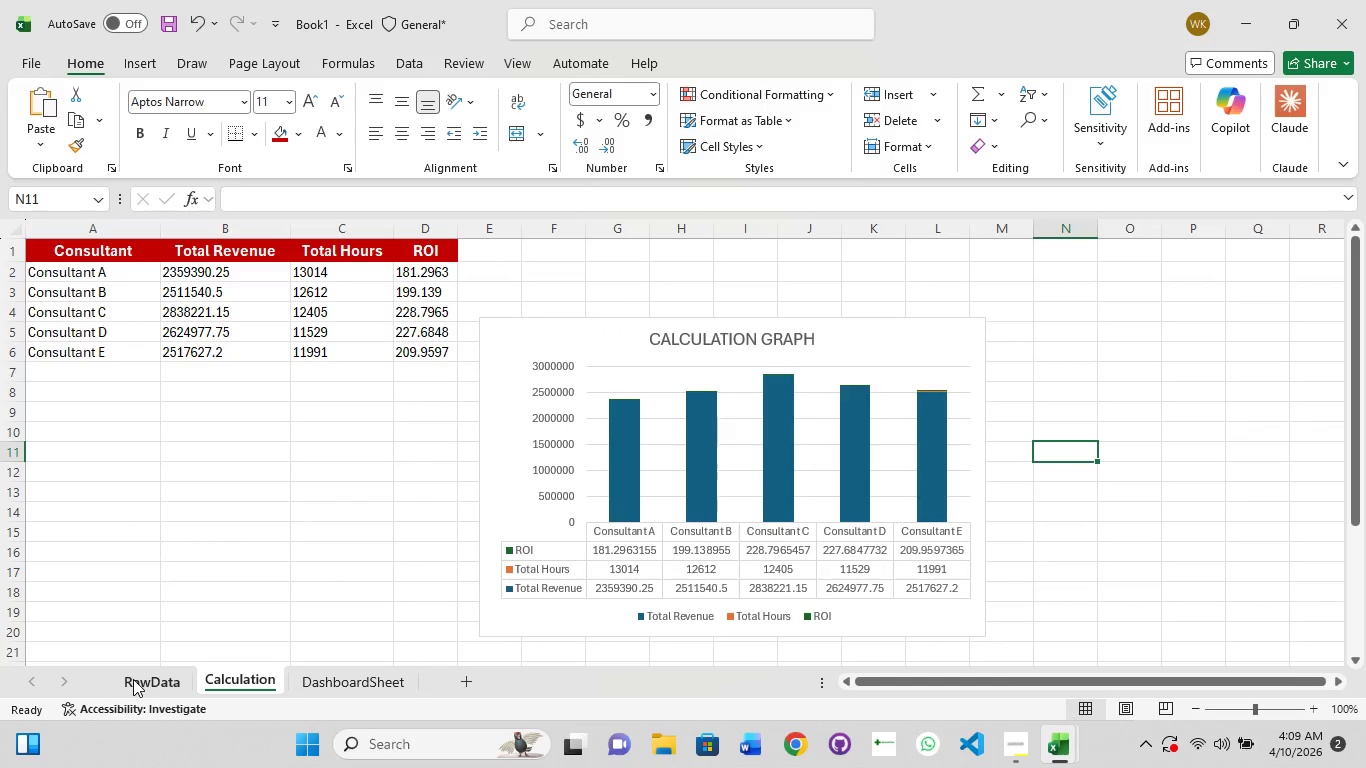 
left_click([133, 679])
 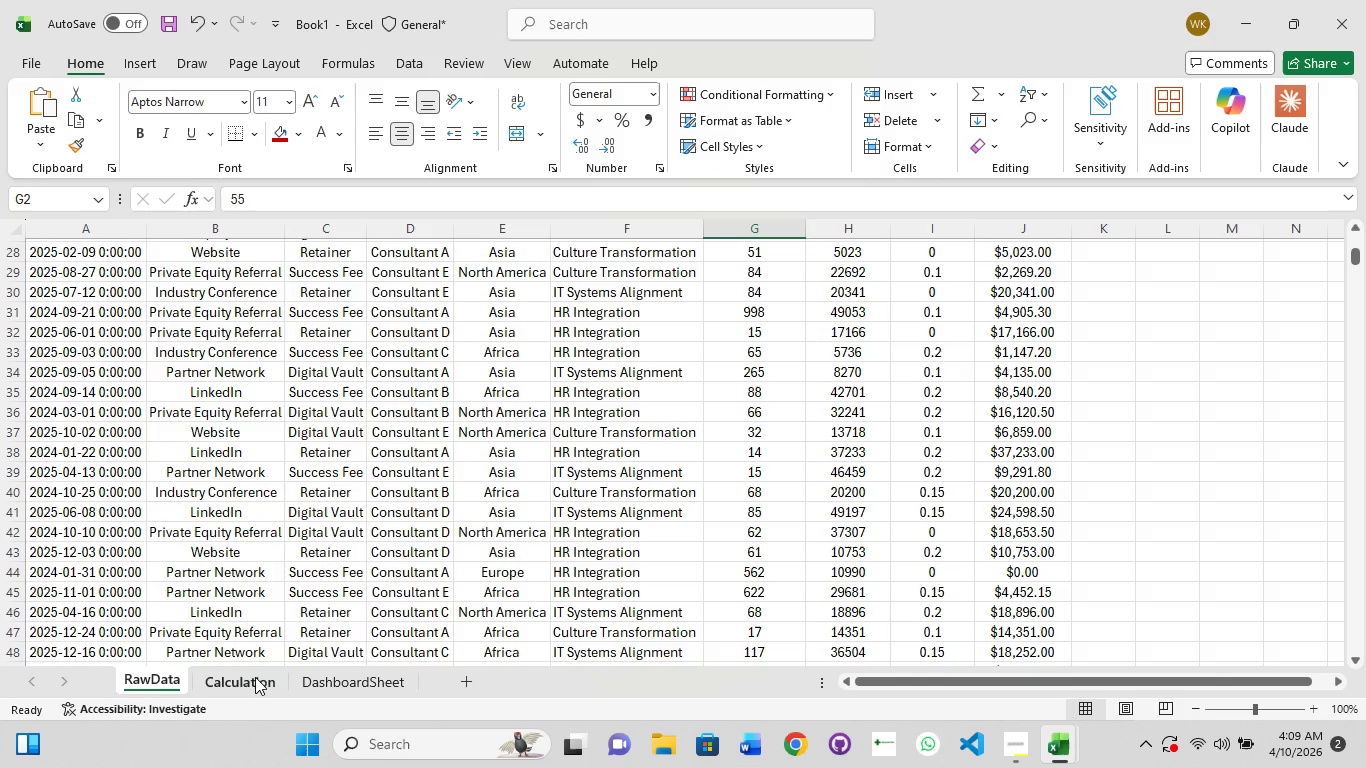 
left_click([255, 676])
 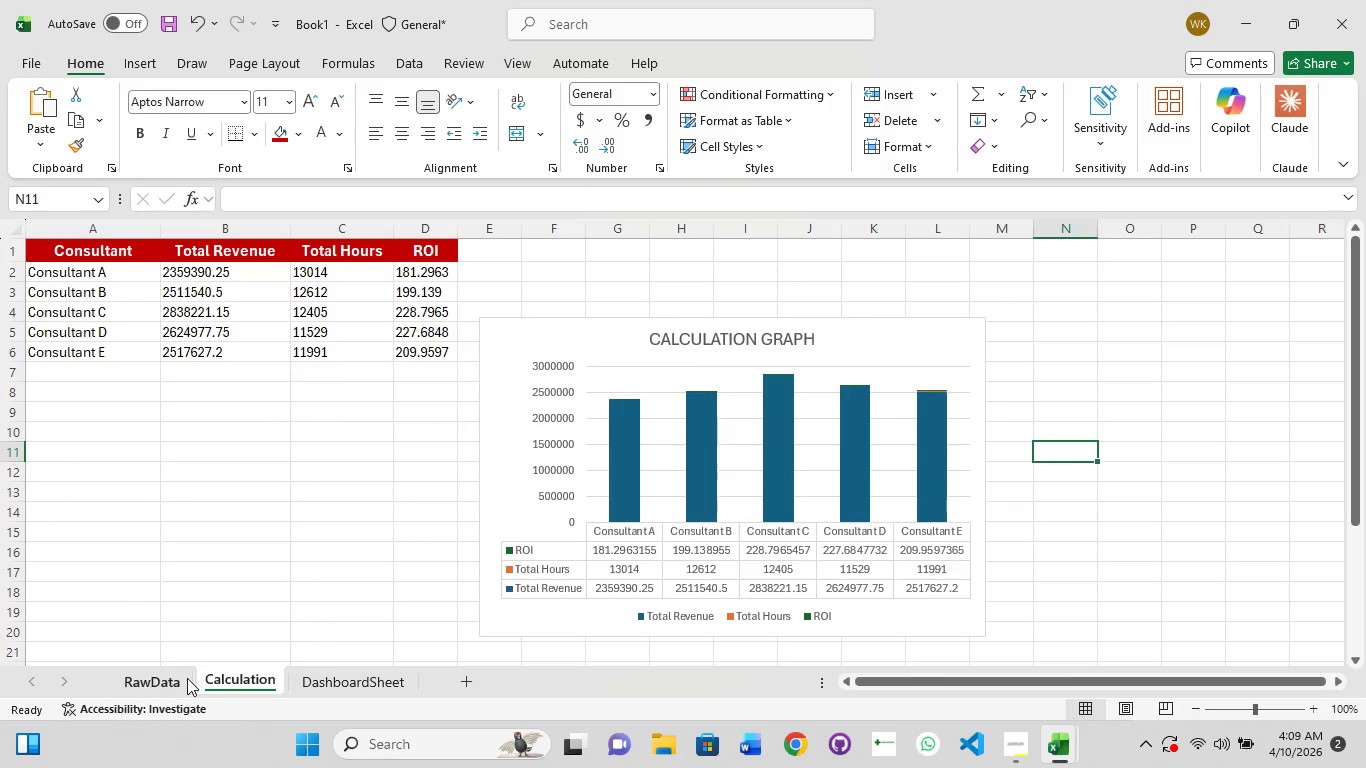 
left_click([187, 678])
 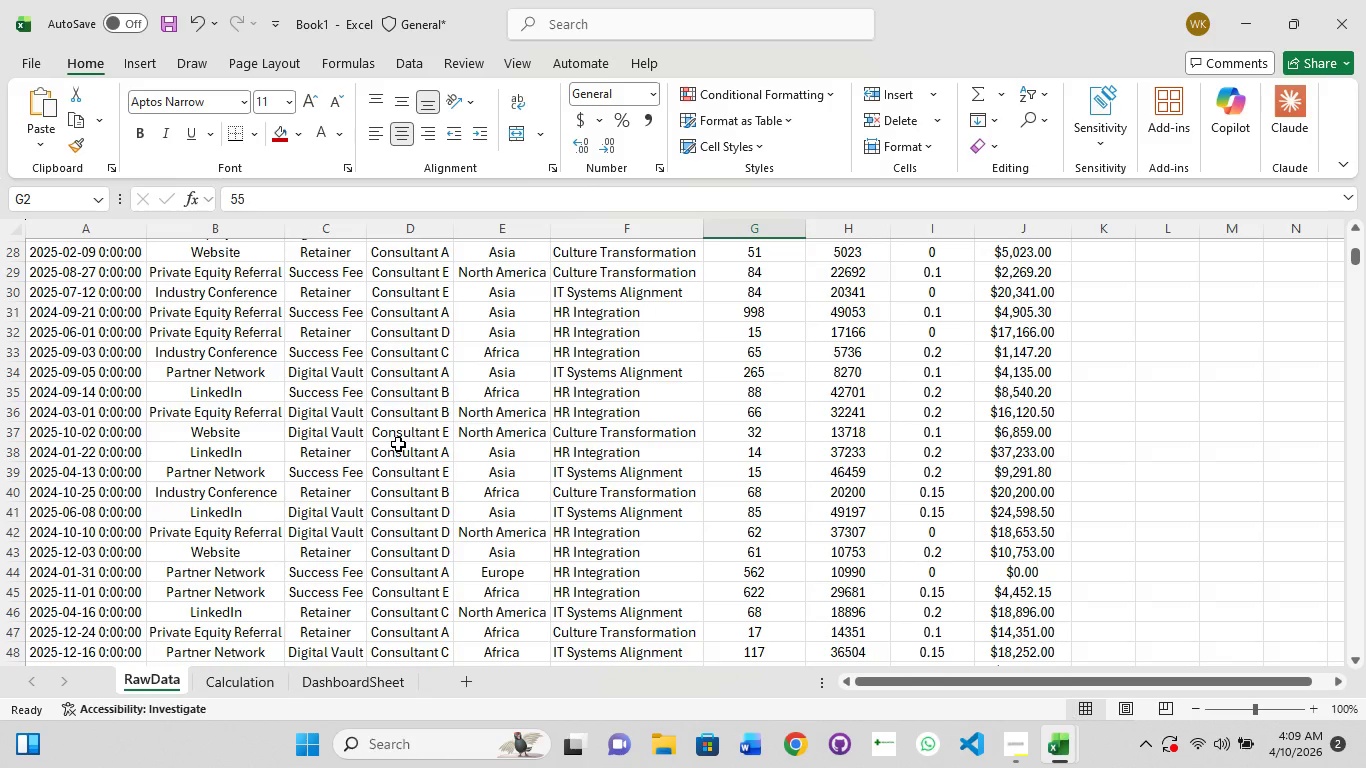 
scroll: coordinate [398, 444], scroll_direction: down, amount: 14.0
 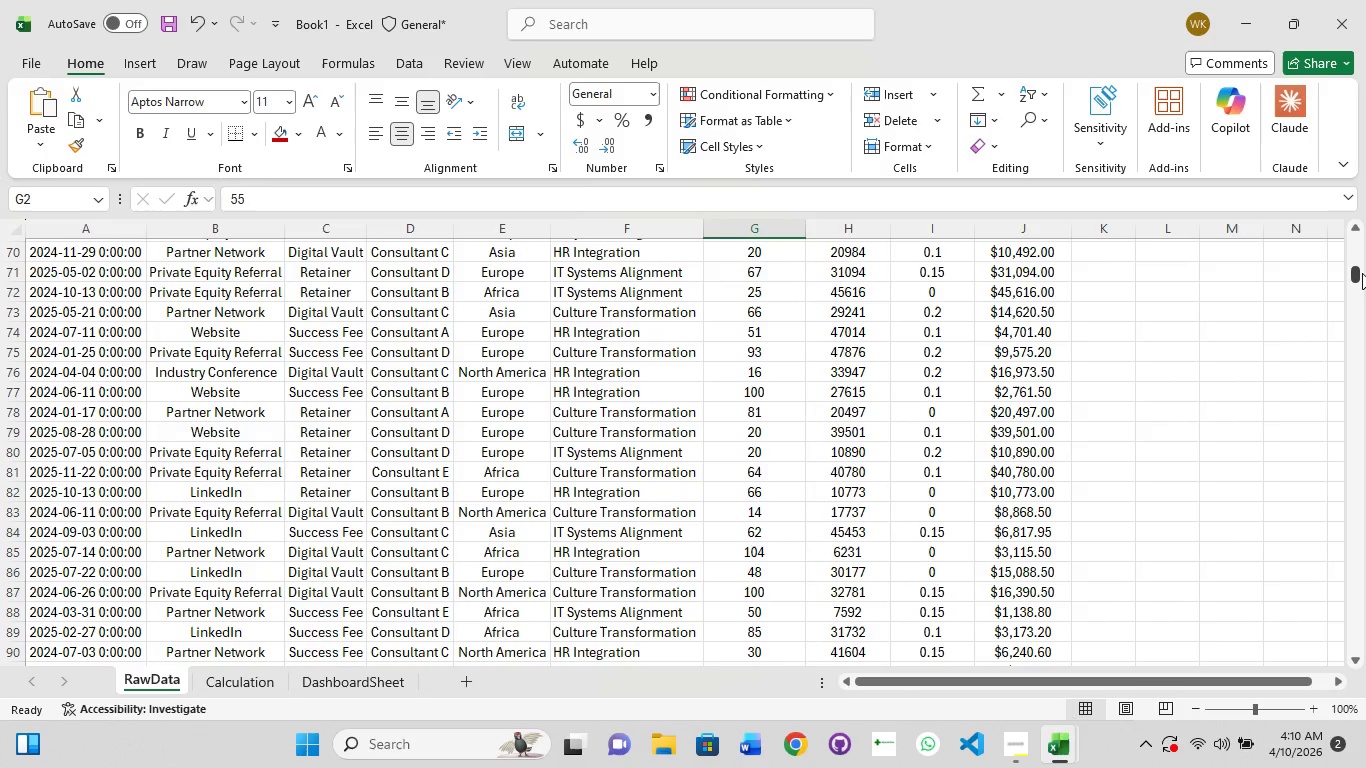 
left_click_drag(start_coordinate=[1359, 273], to_coordinate=[1350, 191])
 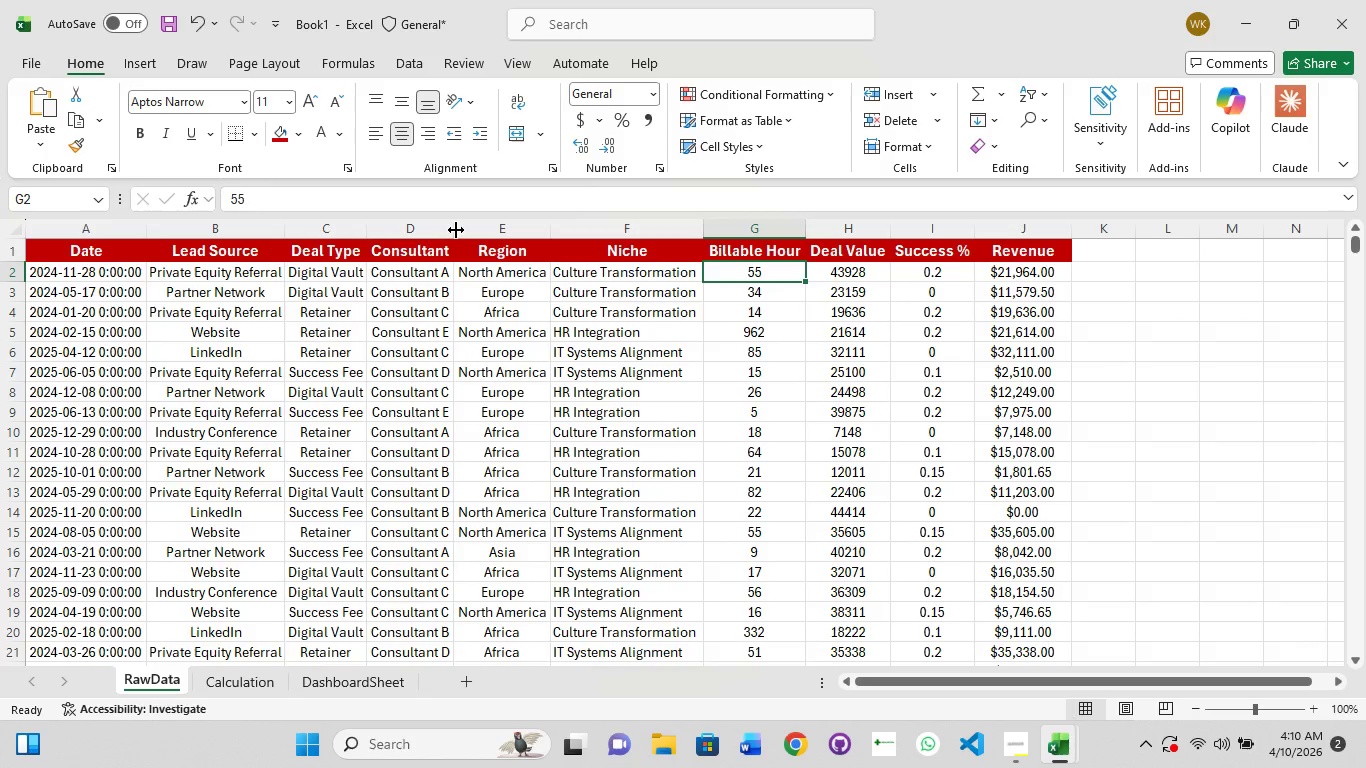 
wait(5.02)
 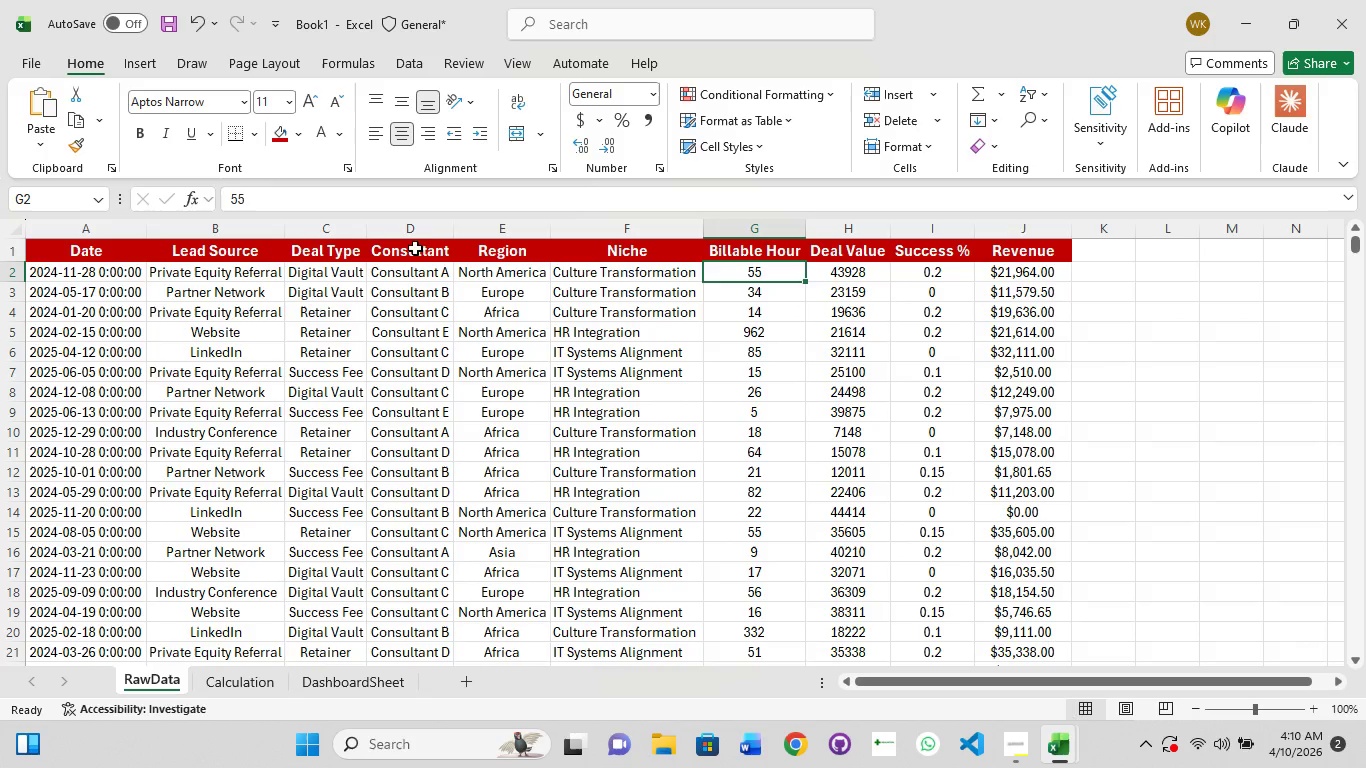 
left_click([456, 230])
 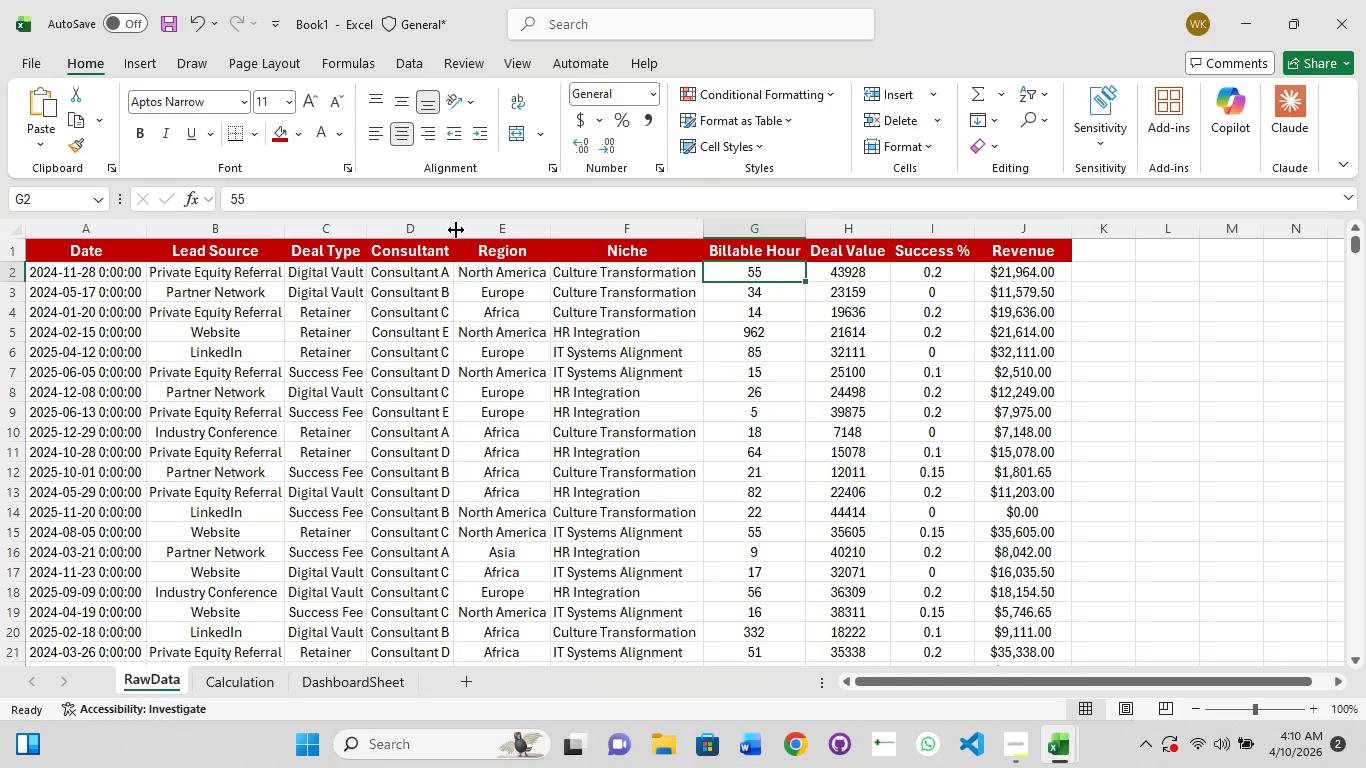 
left_click([456, 230])
 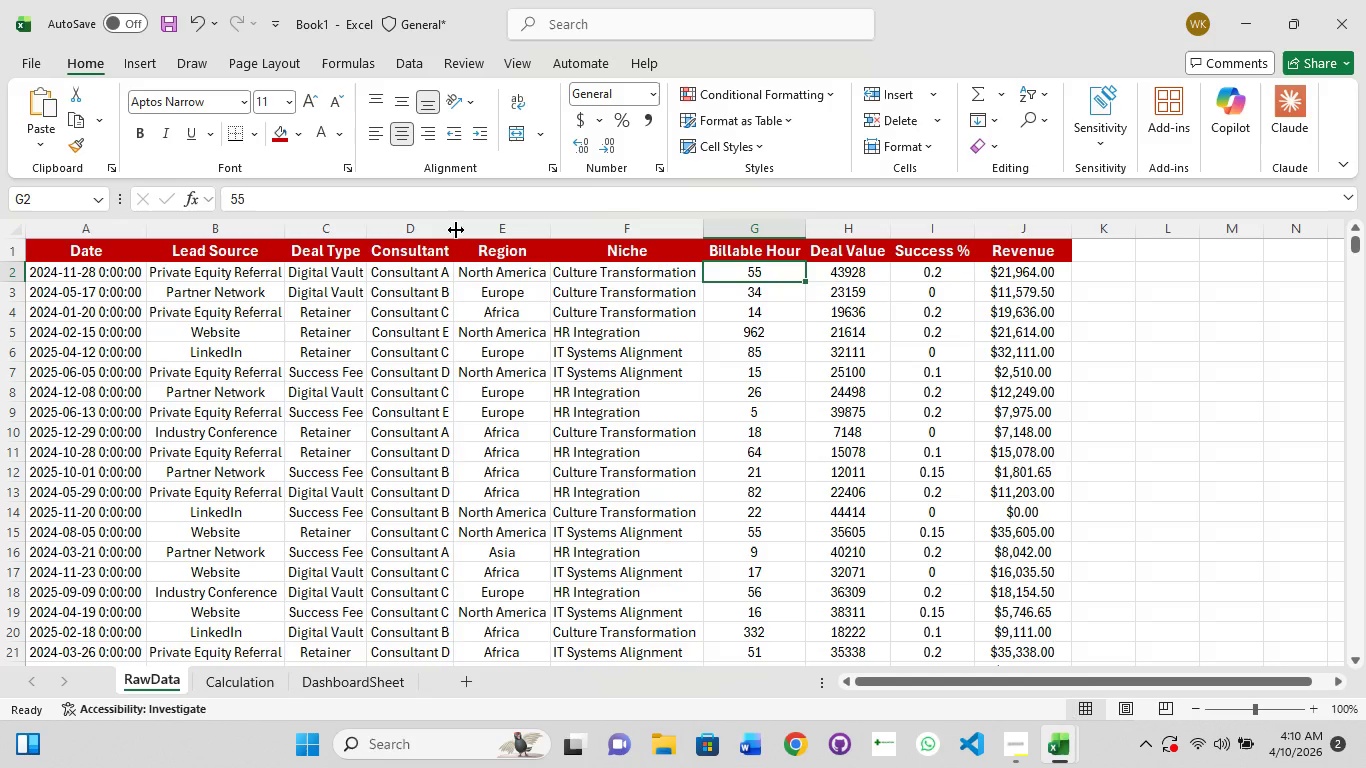 
left_click_drag(start_coordinate=[456, 230], to_coordinate=[483, 220])
 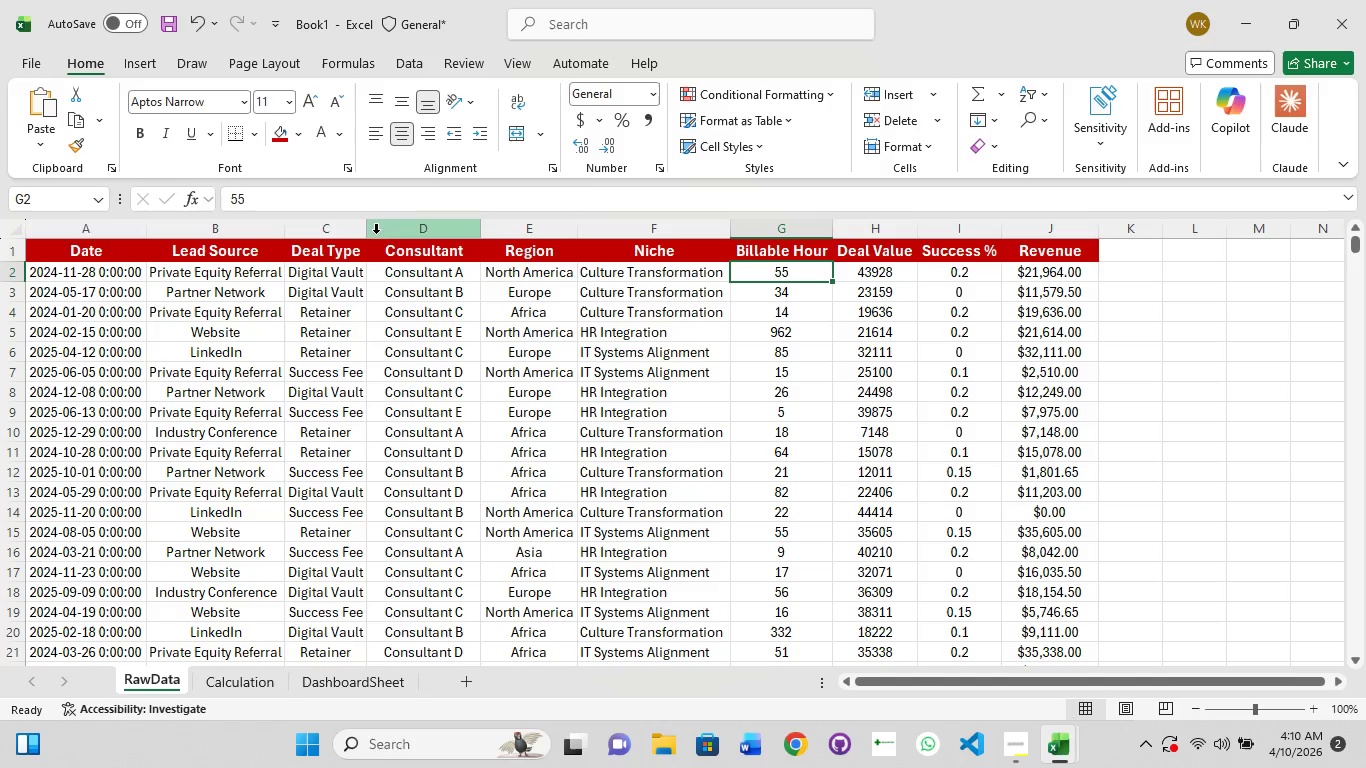 
wait(5.02)
 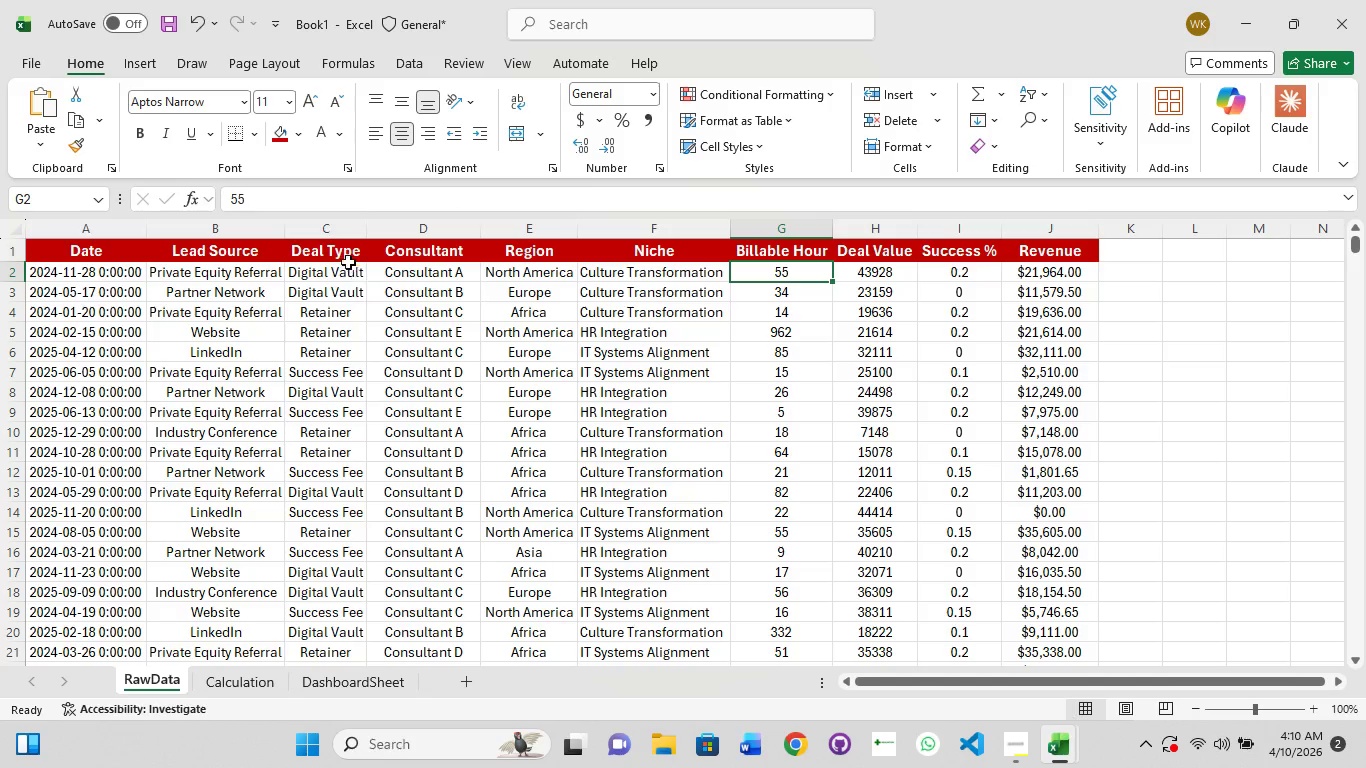 
left_click_drag(start_coordinate=[369, 223], to_coordinate=[404, 228])
 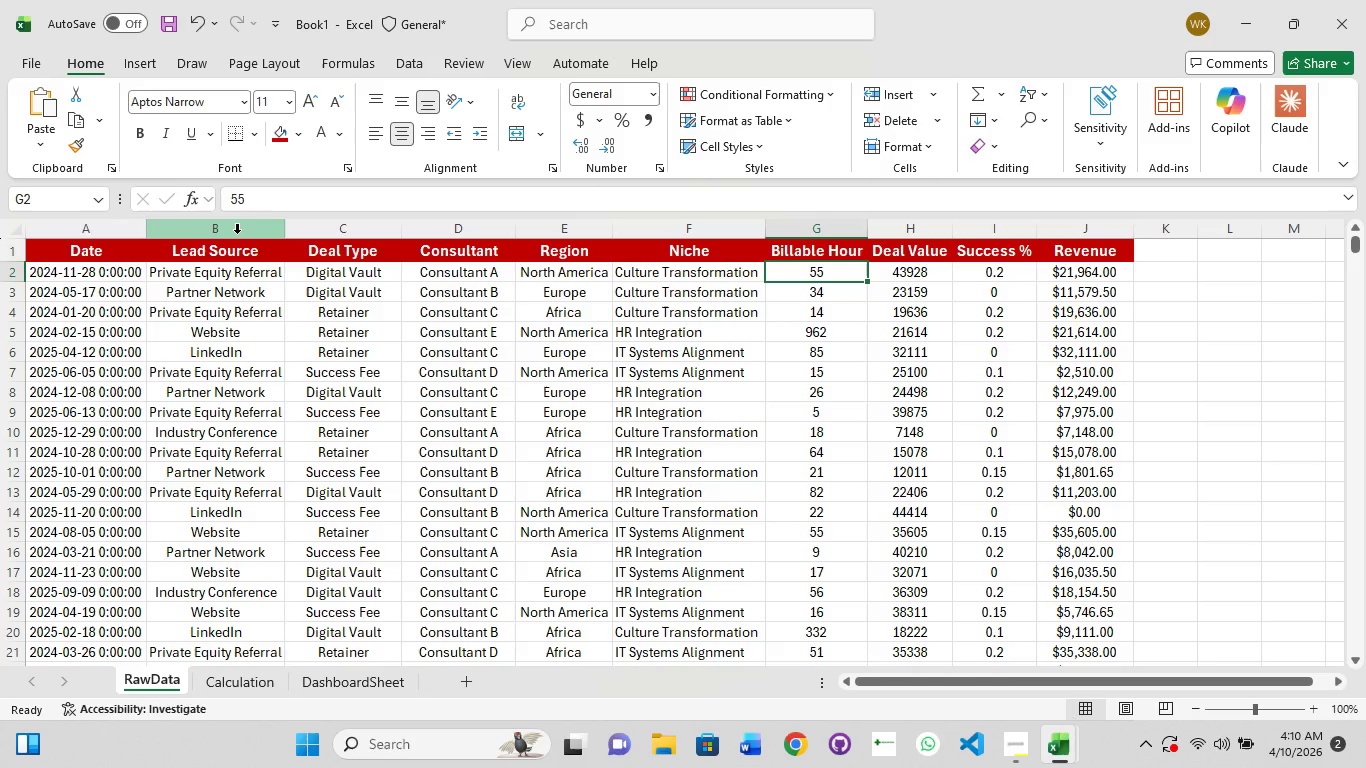 
left_click([237, 233])
 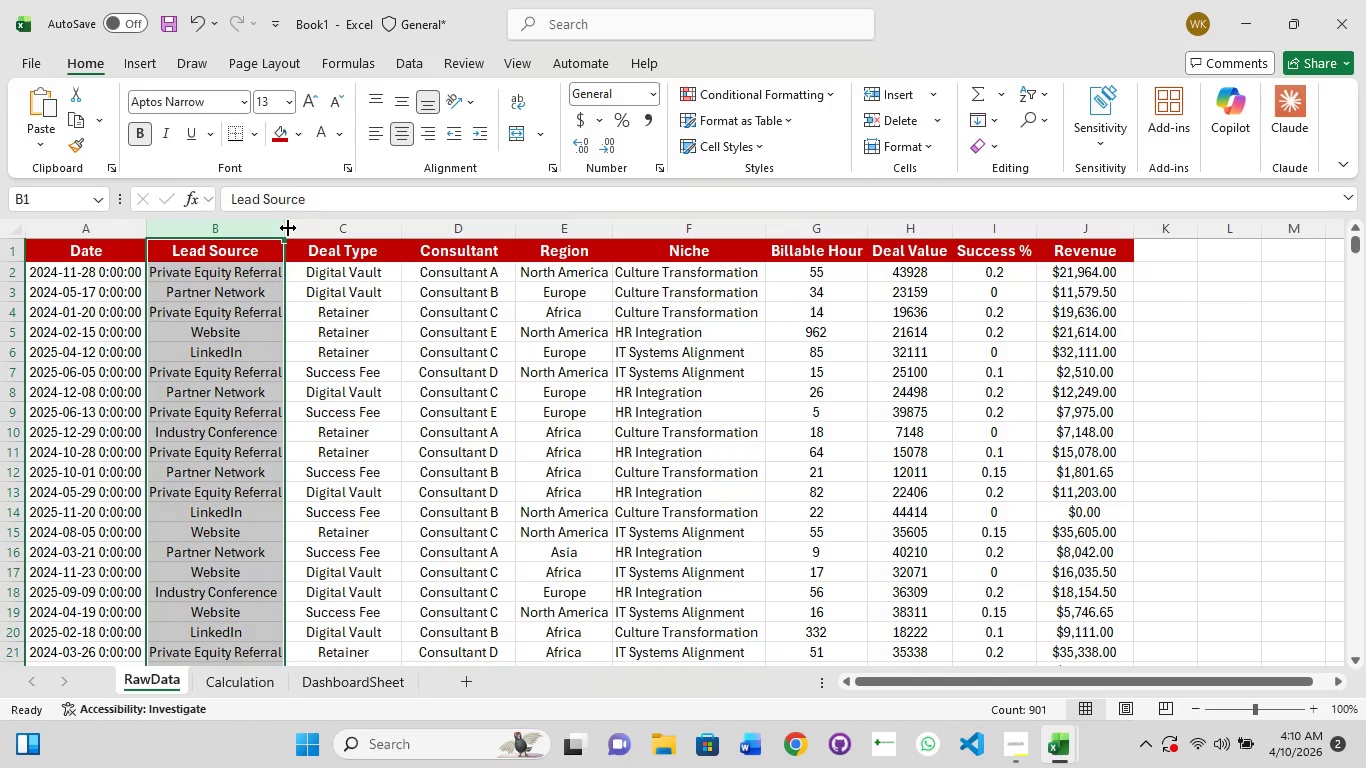 
left_click_drag(start_coordinate=[288, 228], to_coordinate=[313, 228])
 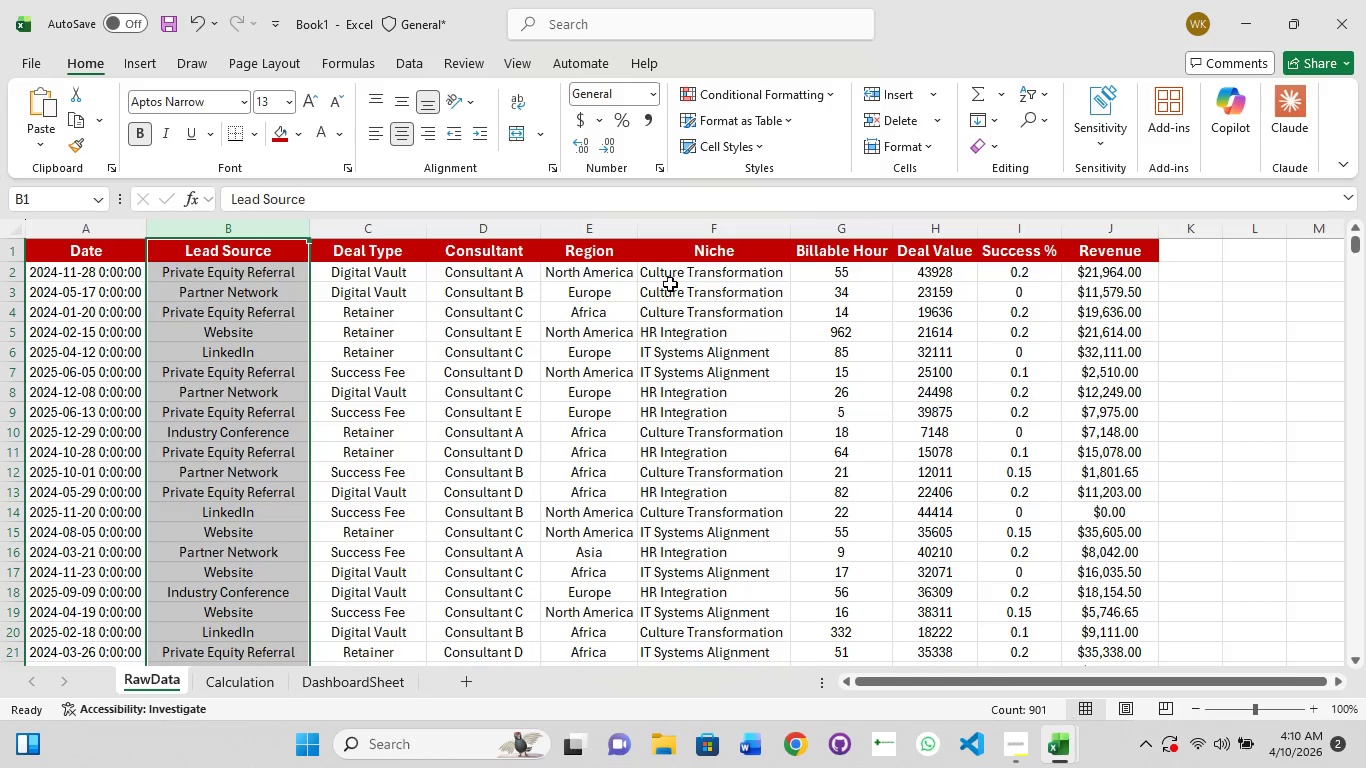 
scroll: coordinate [623, 334], scroll_direction: up, amount: 2.0
 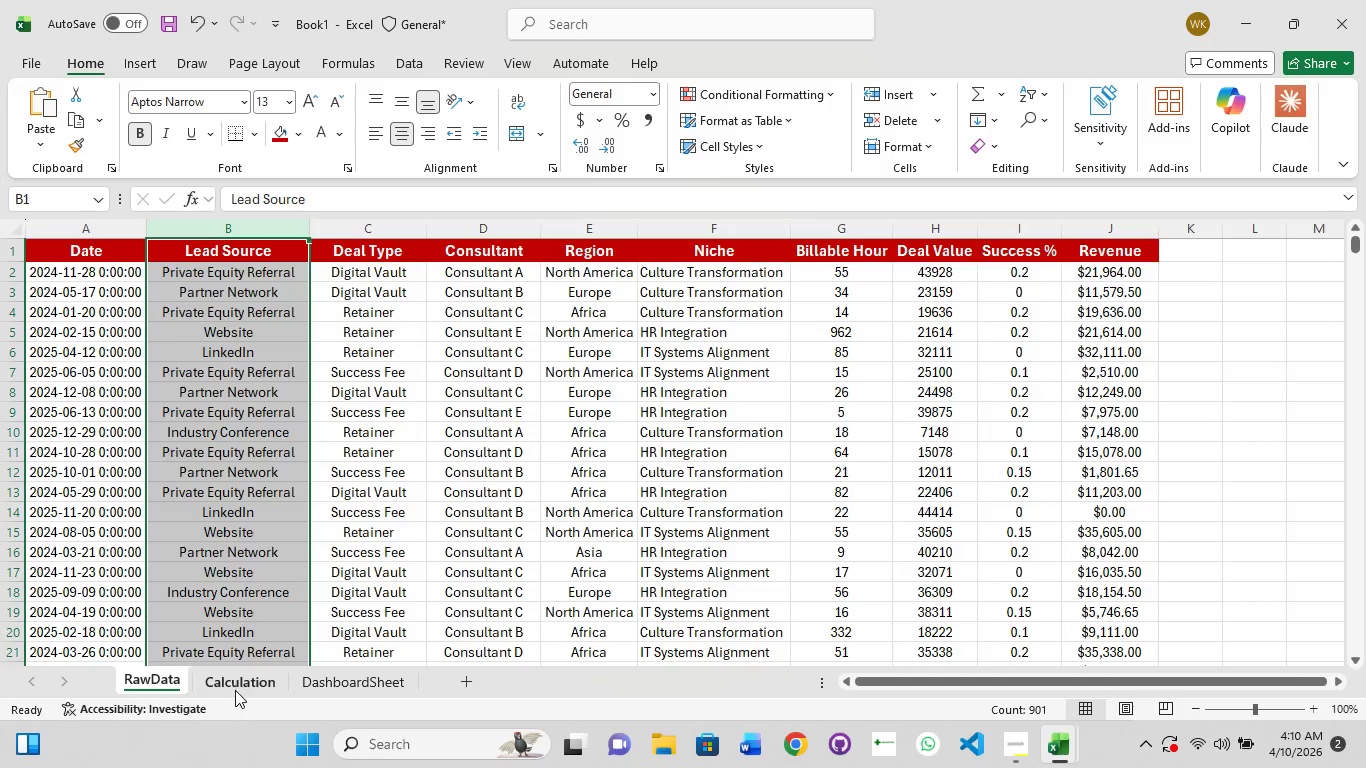 
left_click([235, 690])
 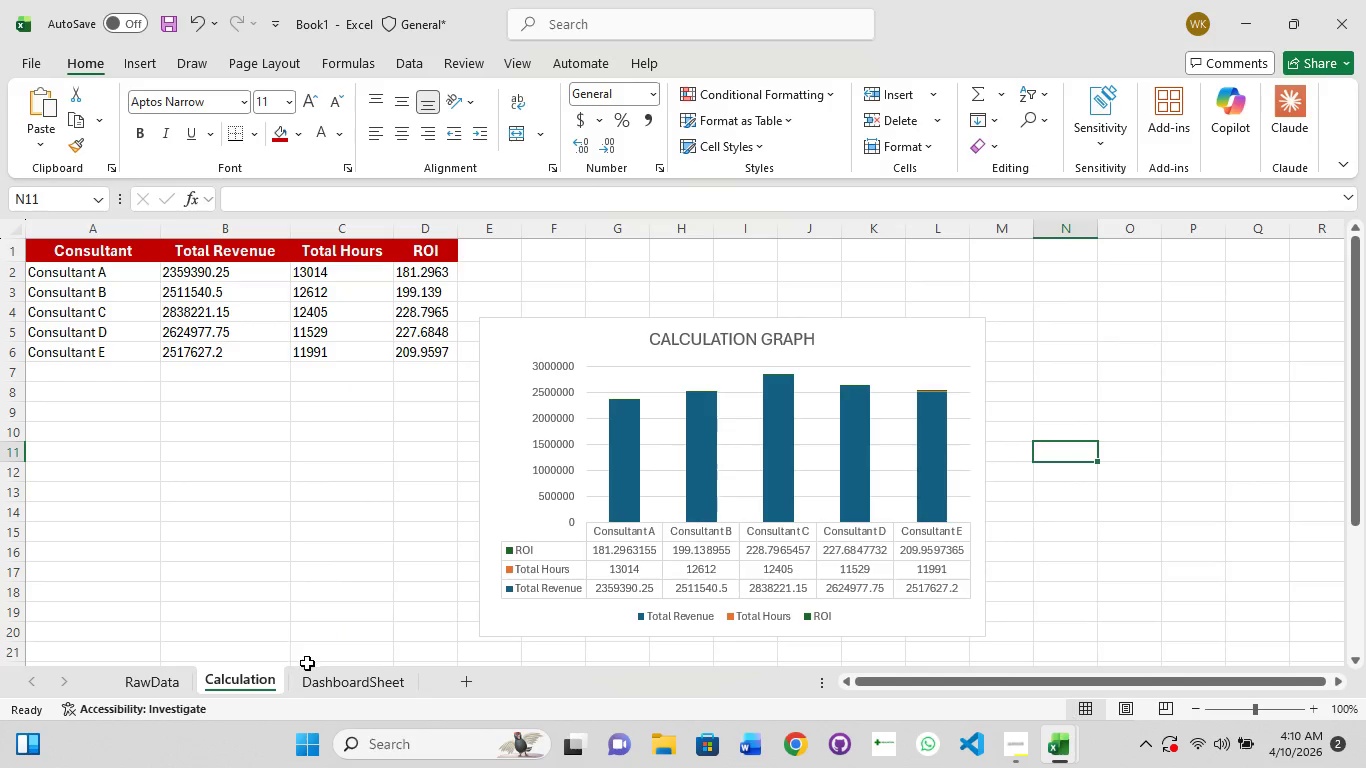 
left_click([314, 677])
 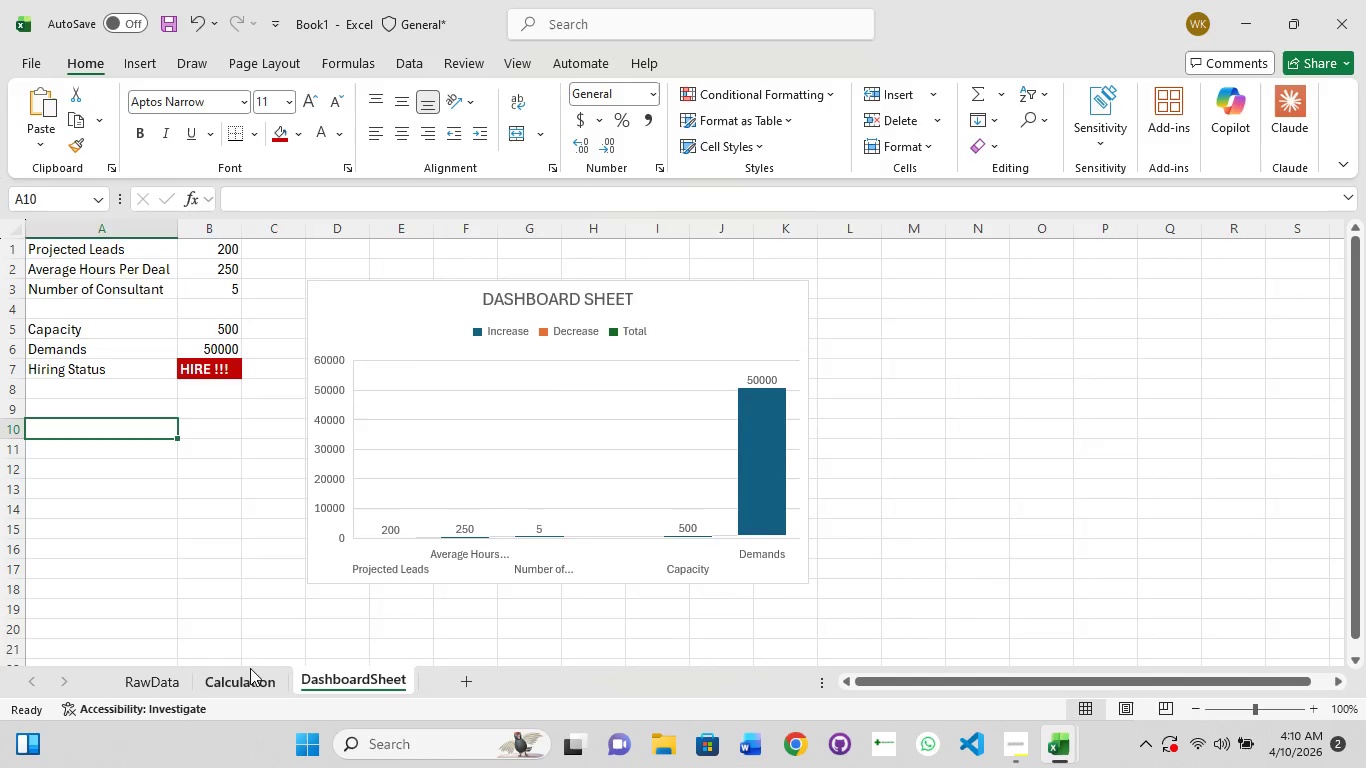 
left_click([248, 667])
 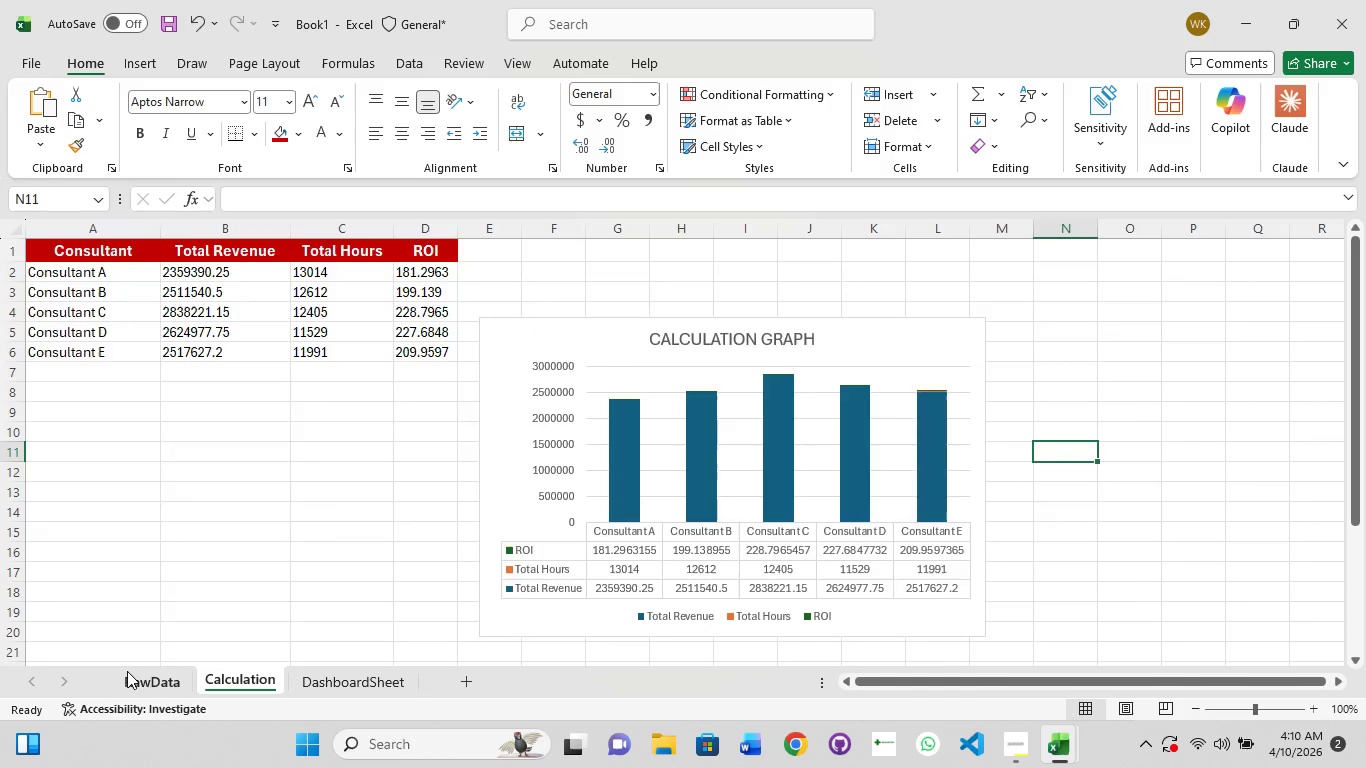 
left_click([127, 671])
 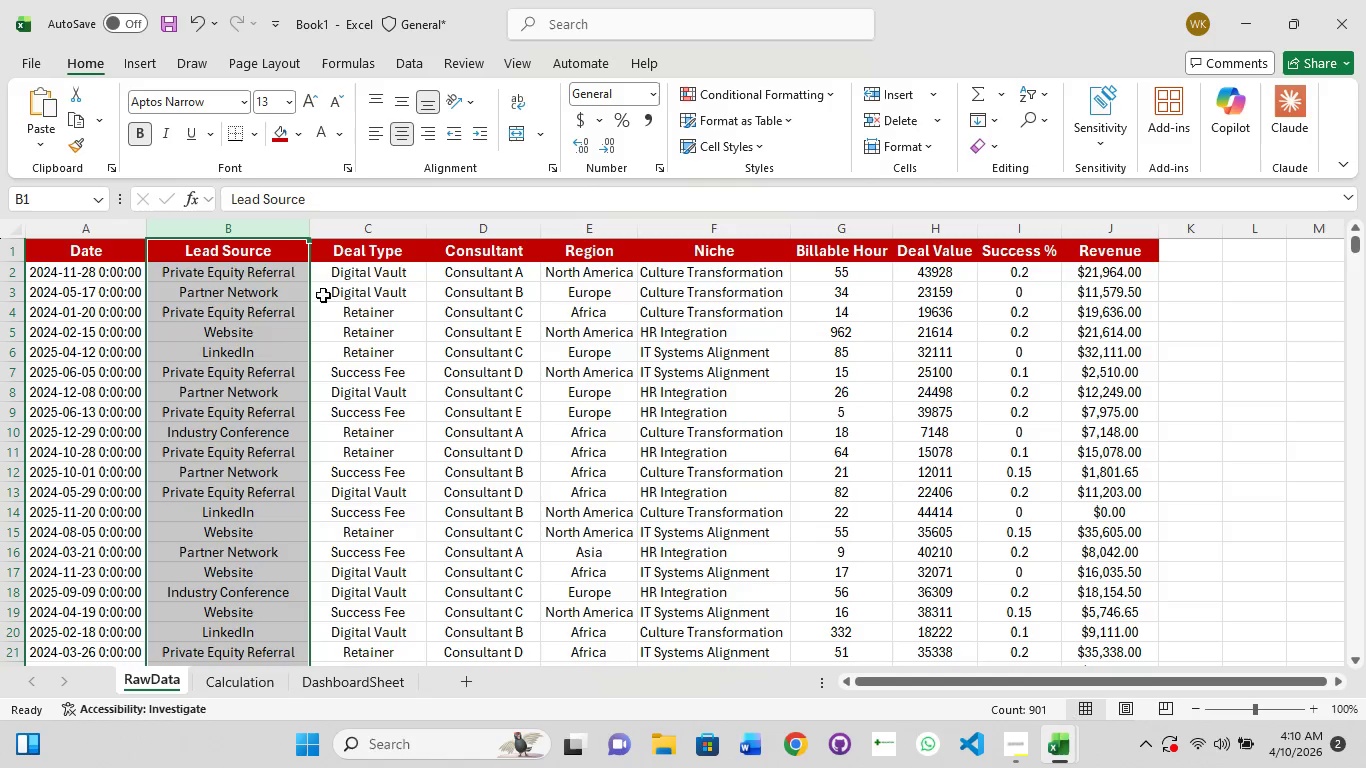 
left_click([271, 361])
 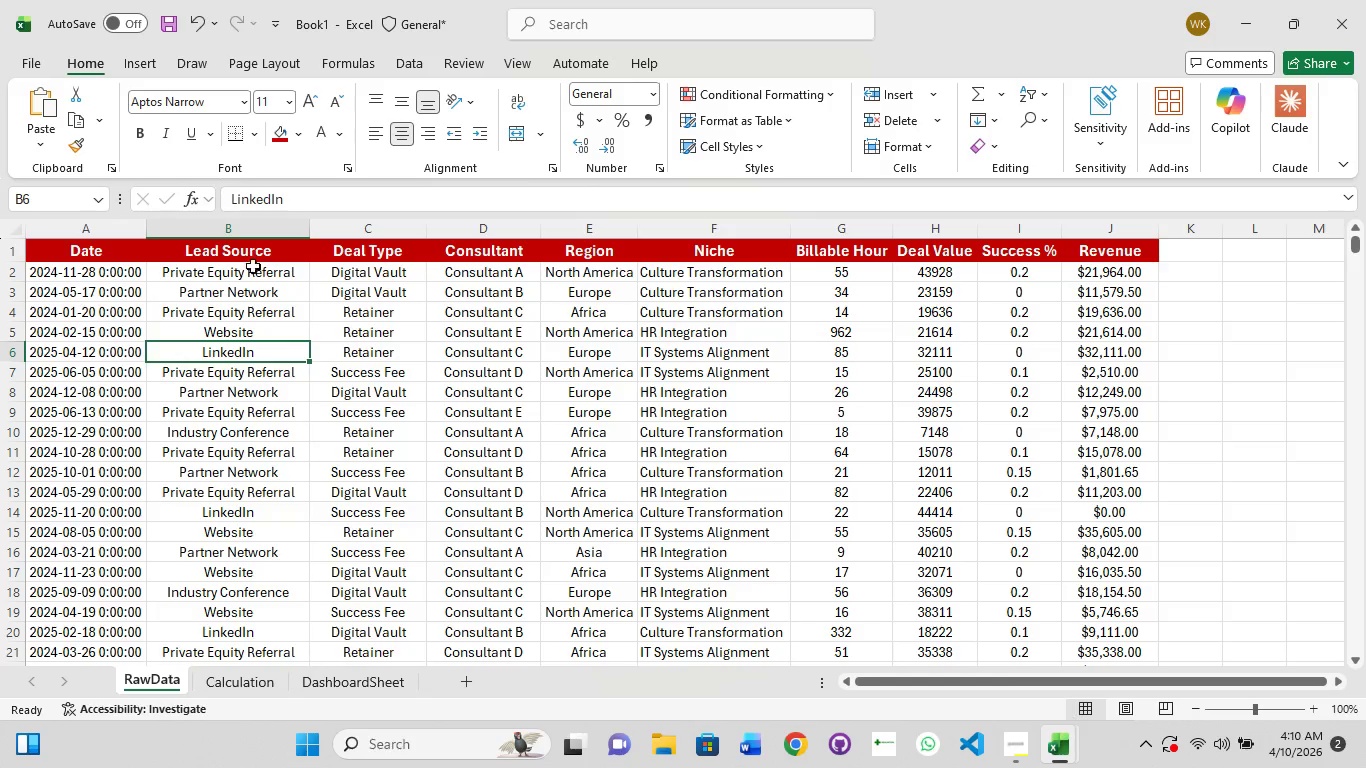 
left_click([253, 275])
 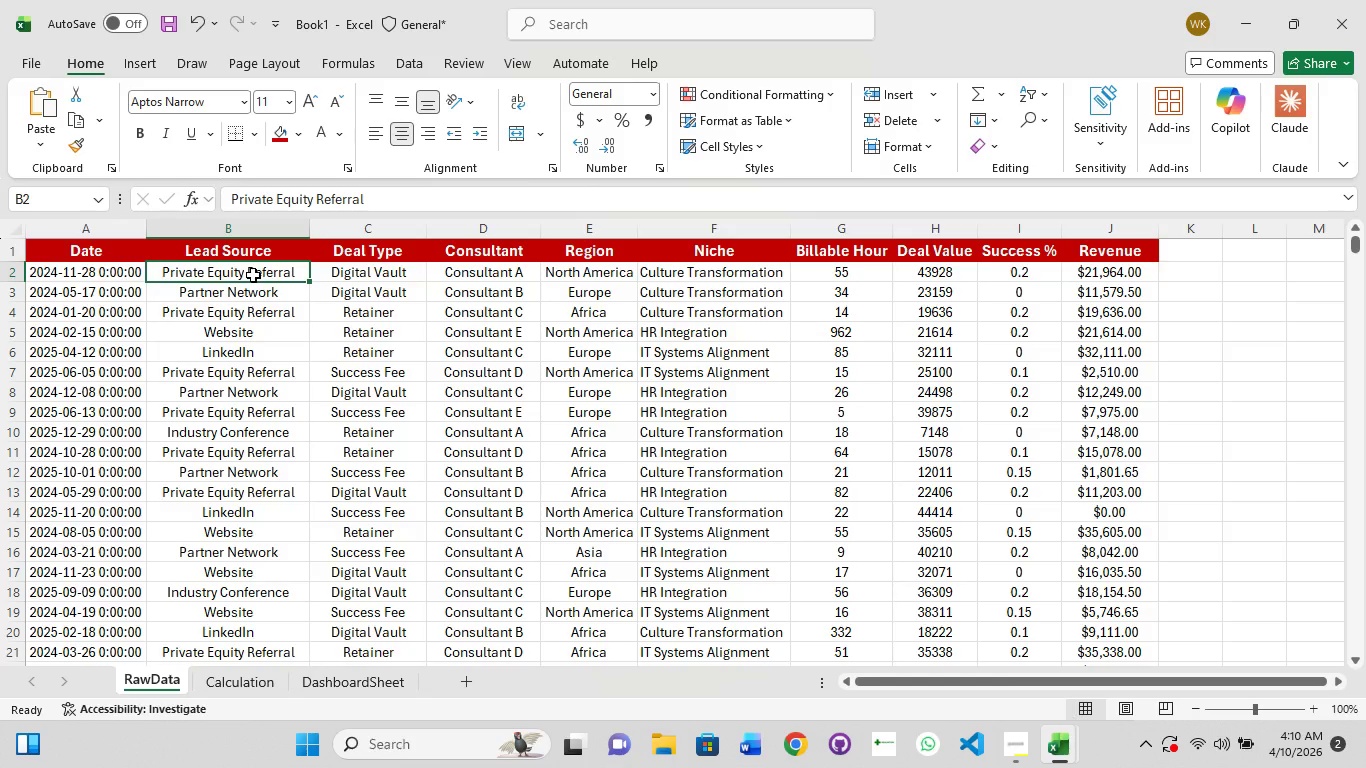 
hold_key(key=ShiftLeft, duration=1.51)
left_click_drag(start_coordinate=[253, 275], to_coordinate=[252, 707])
 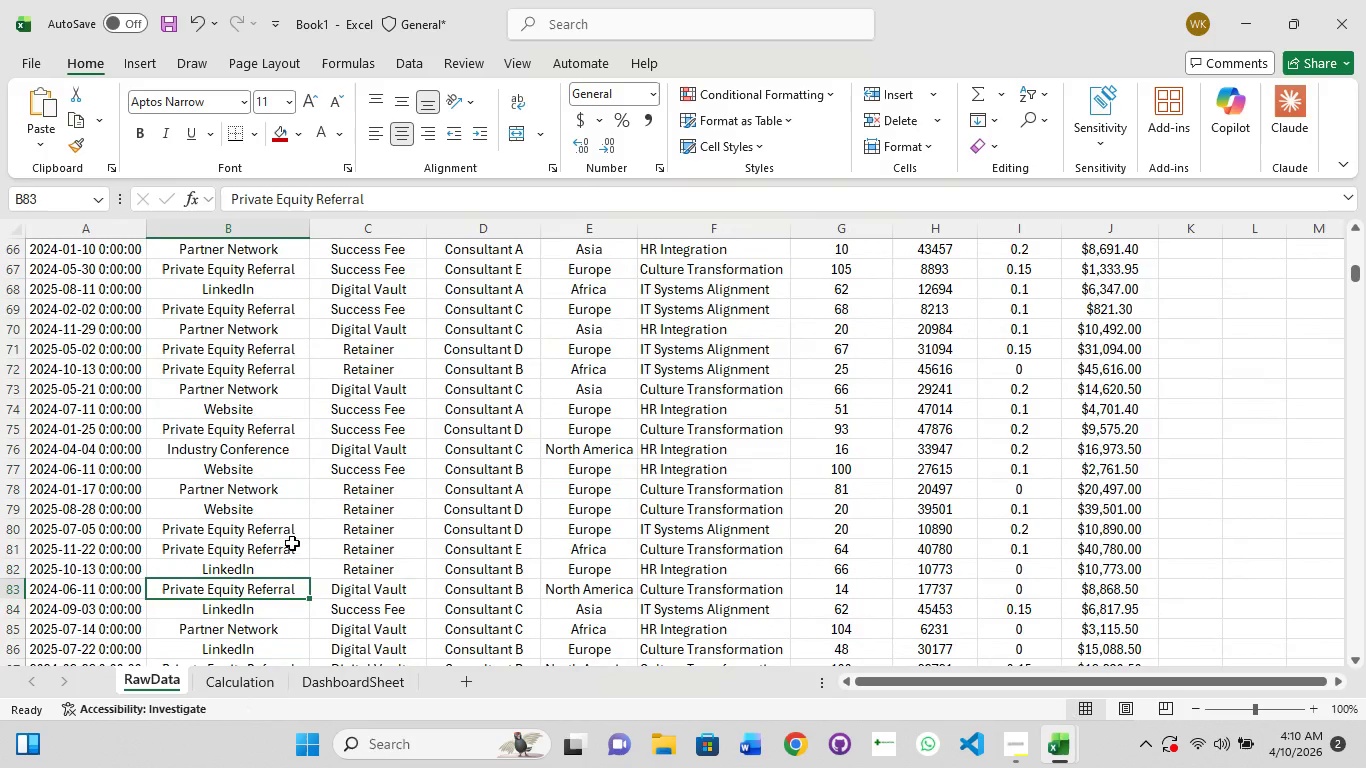 
hold_key(key=ShiftLeft, duration=1.52)
 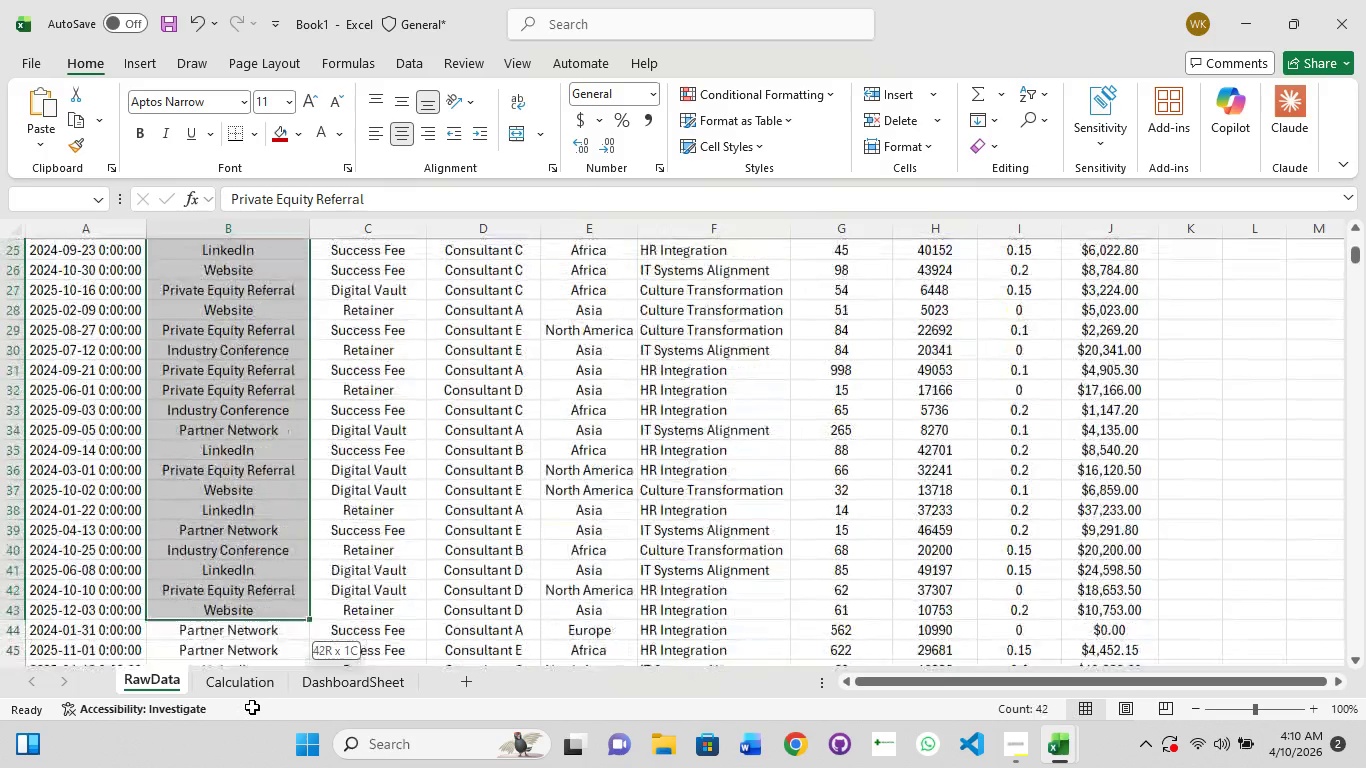 
hold_key(key=ShiftLeft, duration=1.5)
 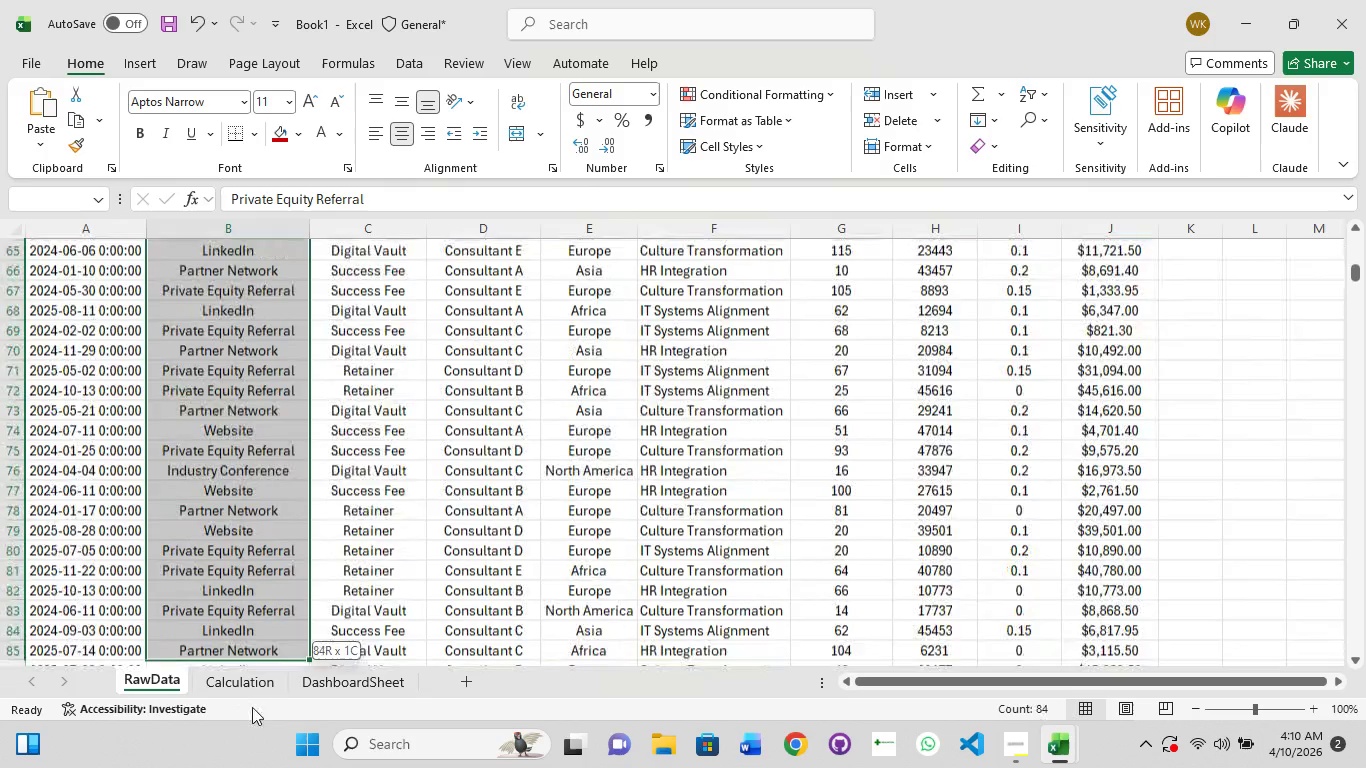 
hold_key(key=ShiftLeft, duration=0.67)
 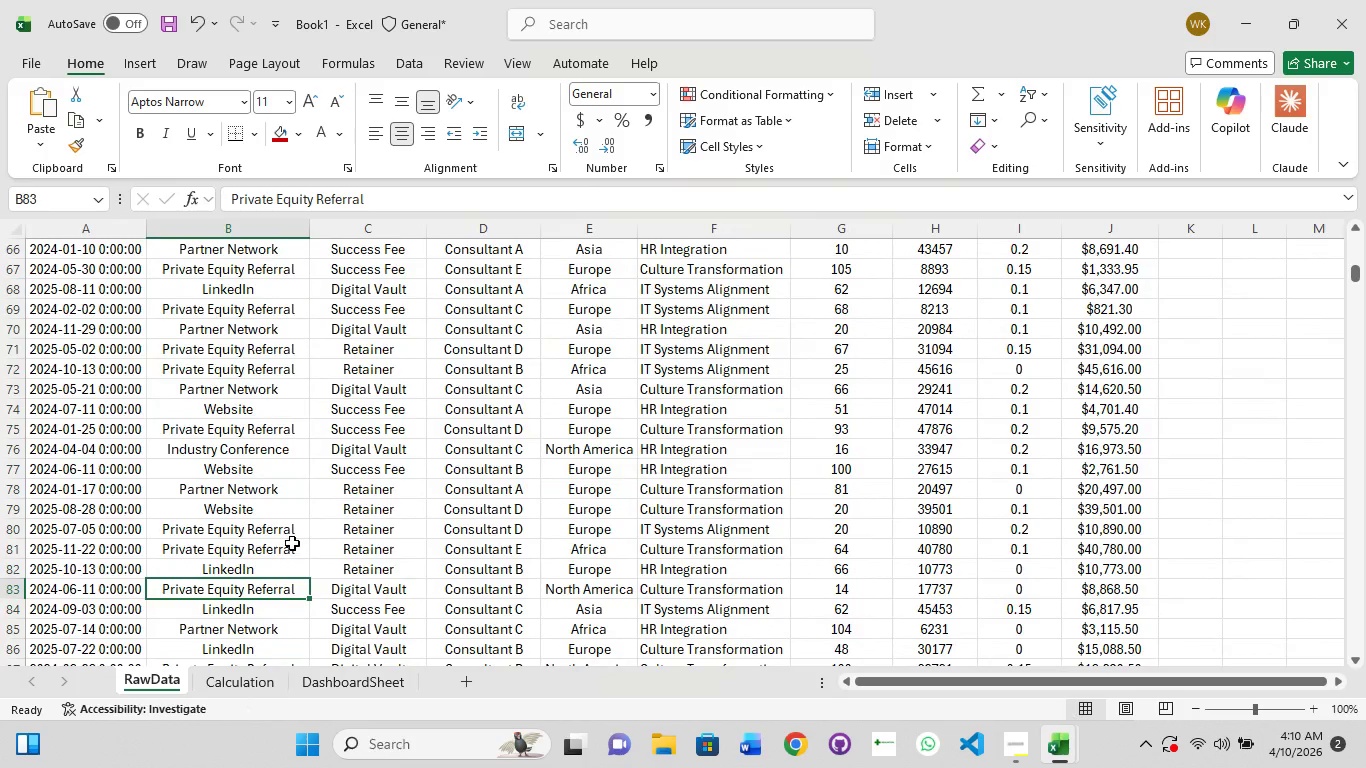 
scroll: coordinate [292, 543], scroll_direction: up, amount: 26.0
 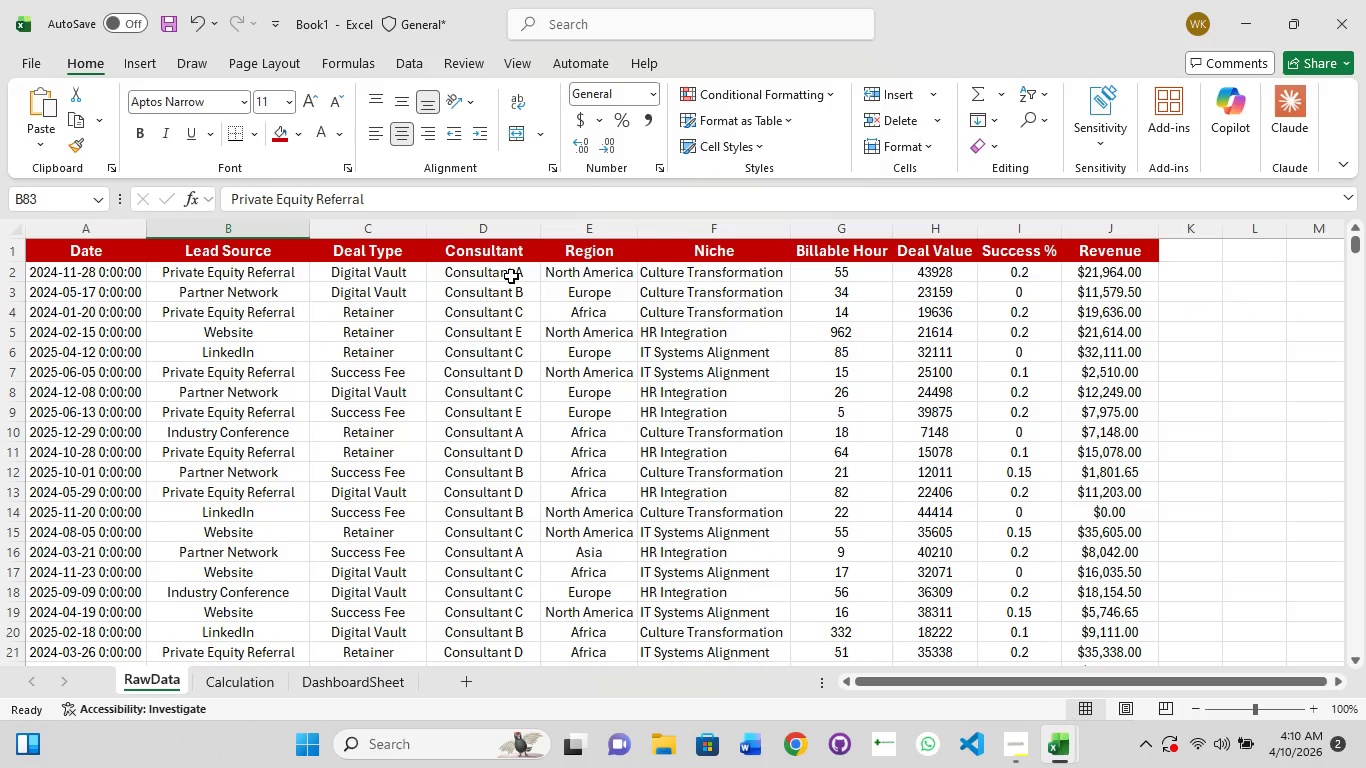 
wait(8.68)
 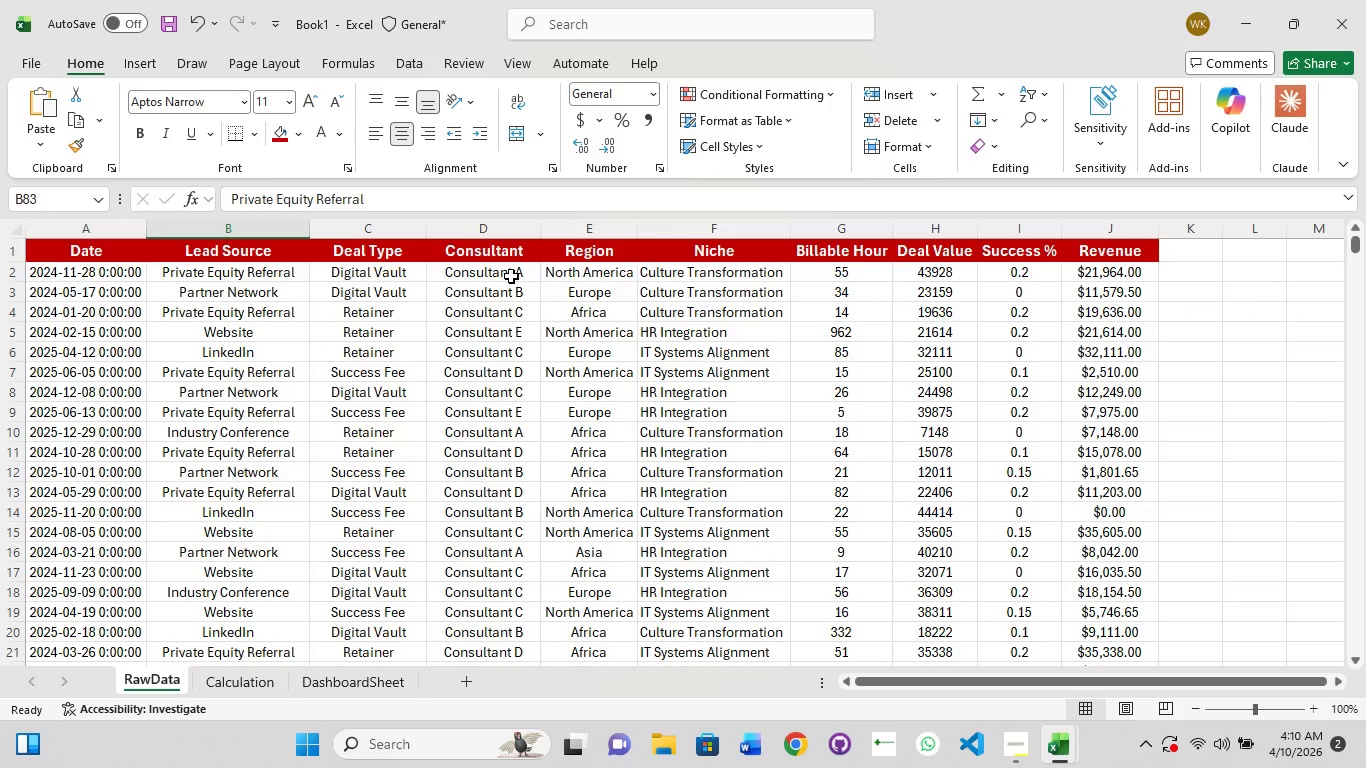 
left_click([896, 298])
 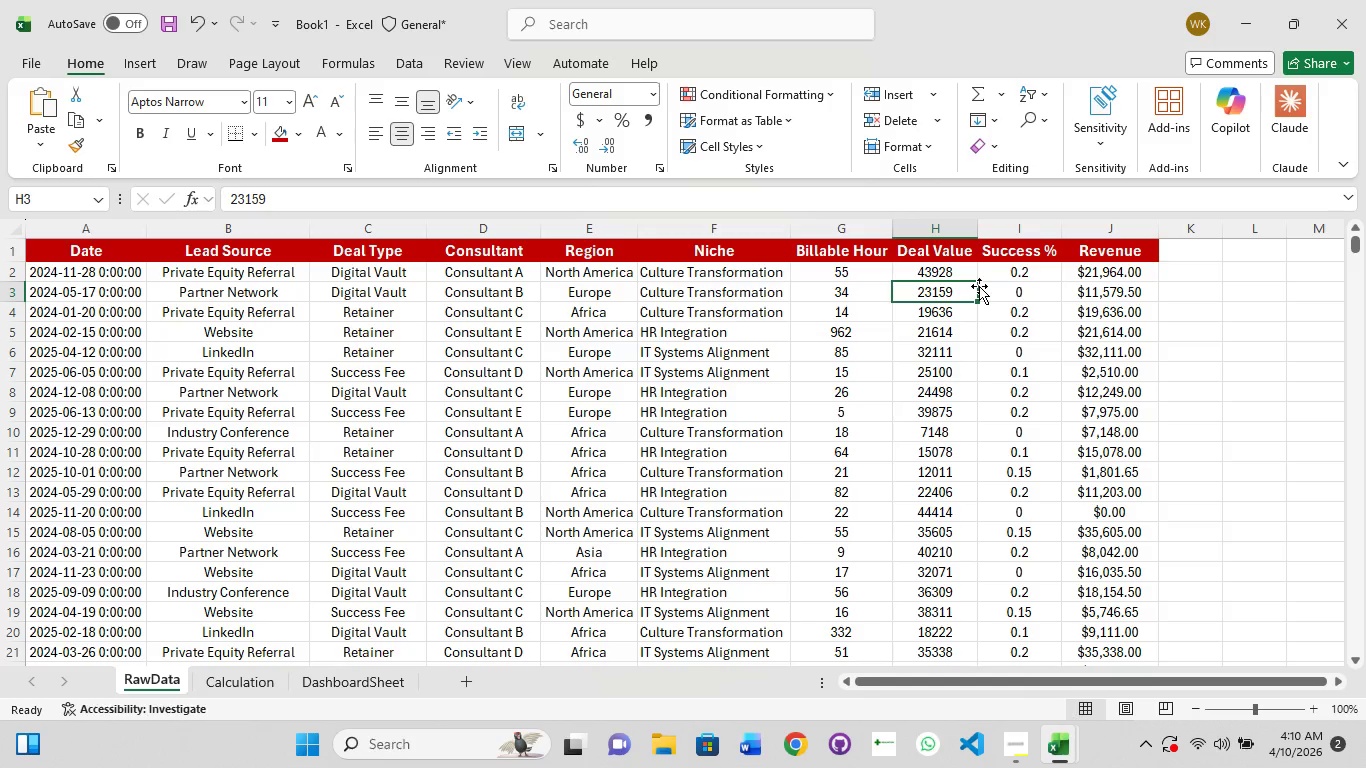 
left_click([979, 286])
 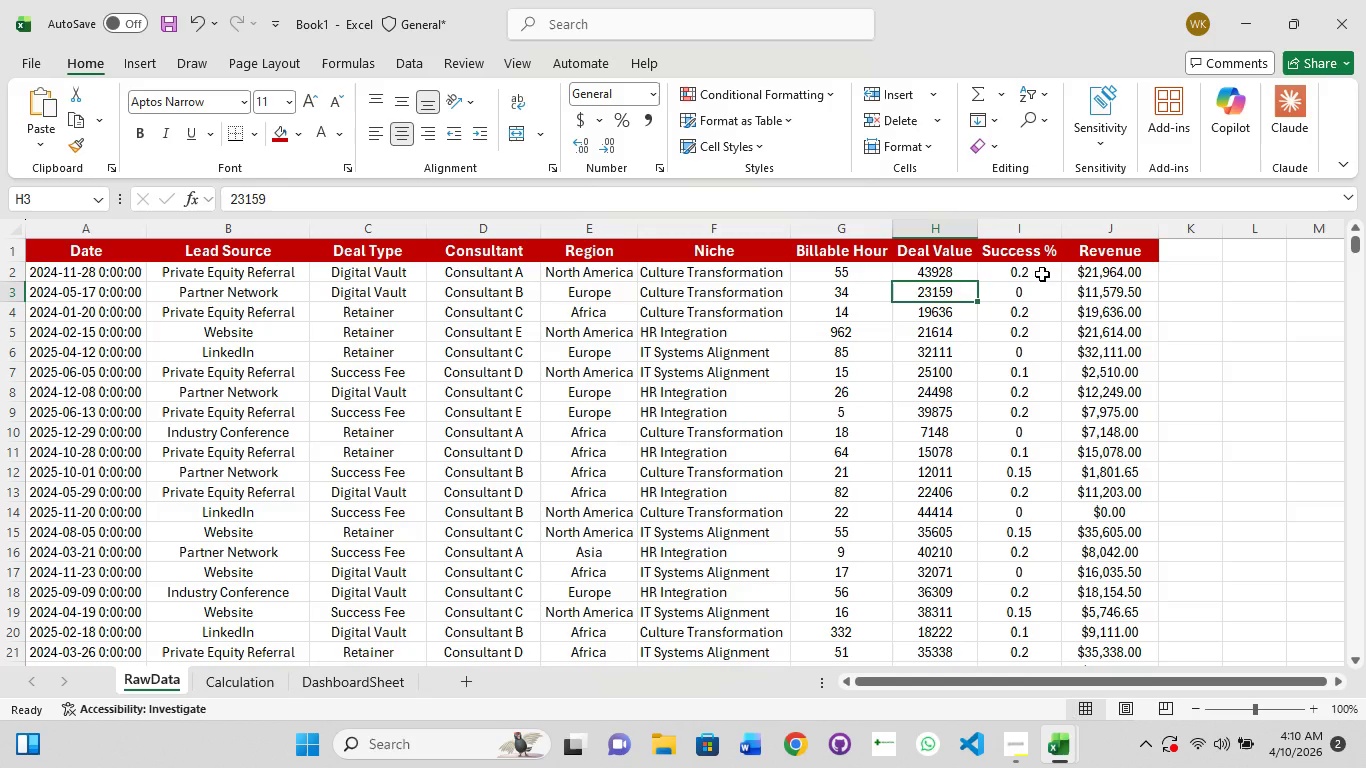 
left_click([1042, 274])
 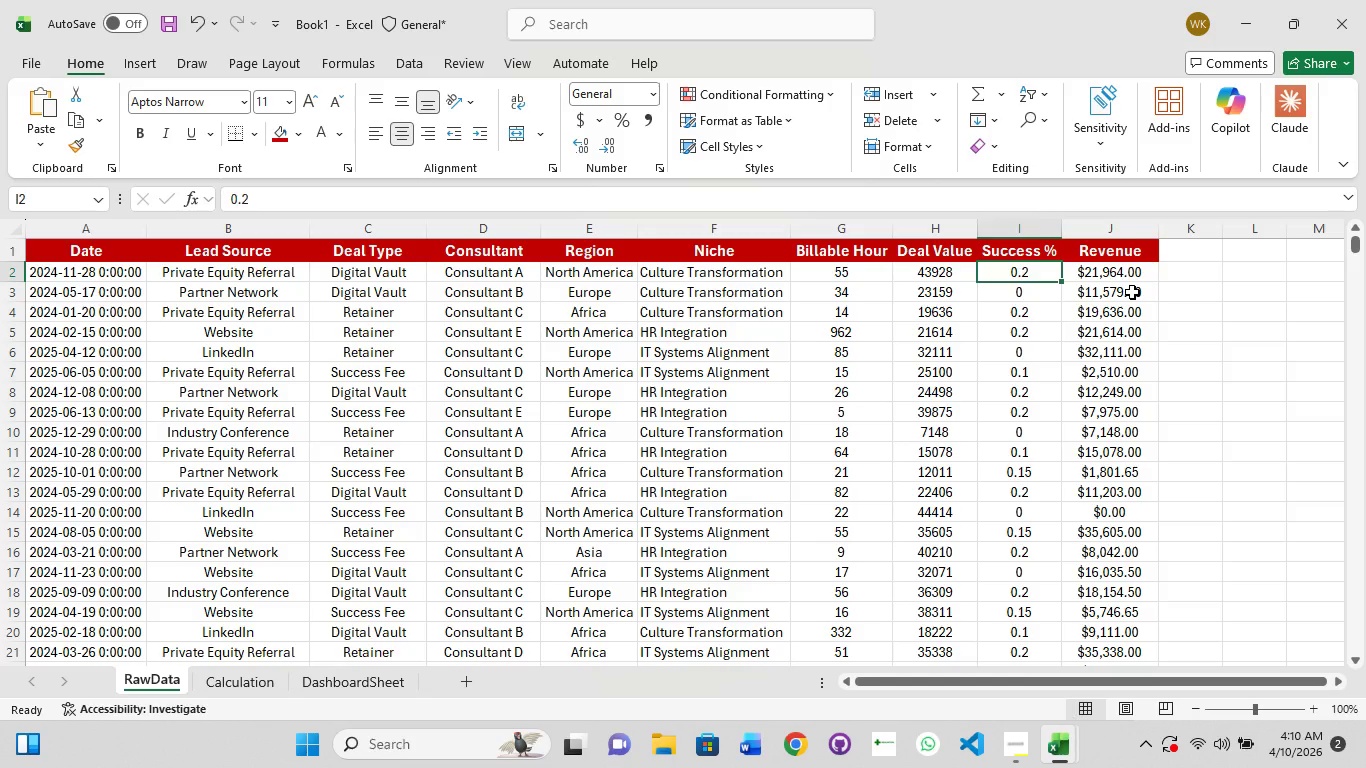 
left_click([1132, 292])
 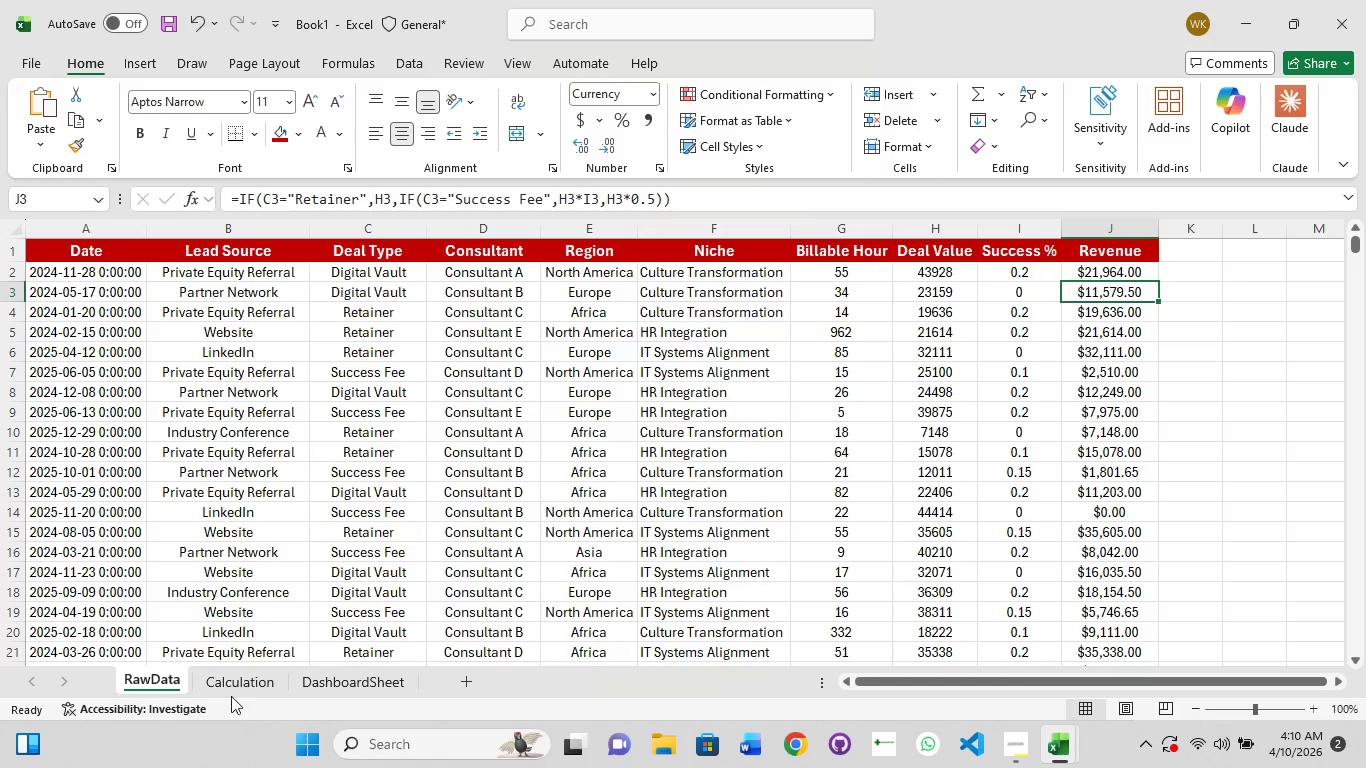 
left_click([233, 687])
 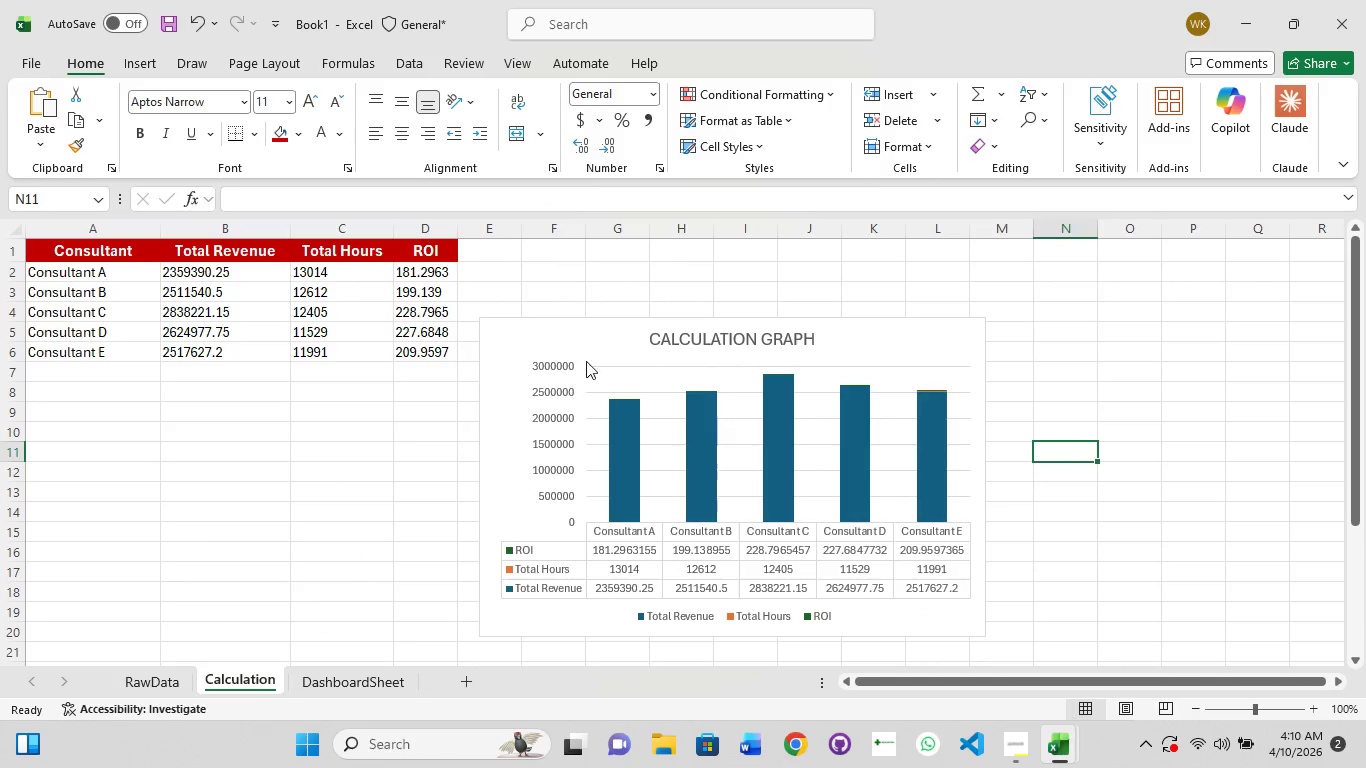 
left_click_drag(start_coordinate=[600, 336], to_coordinate=[605, 319])
 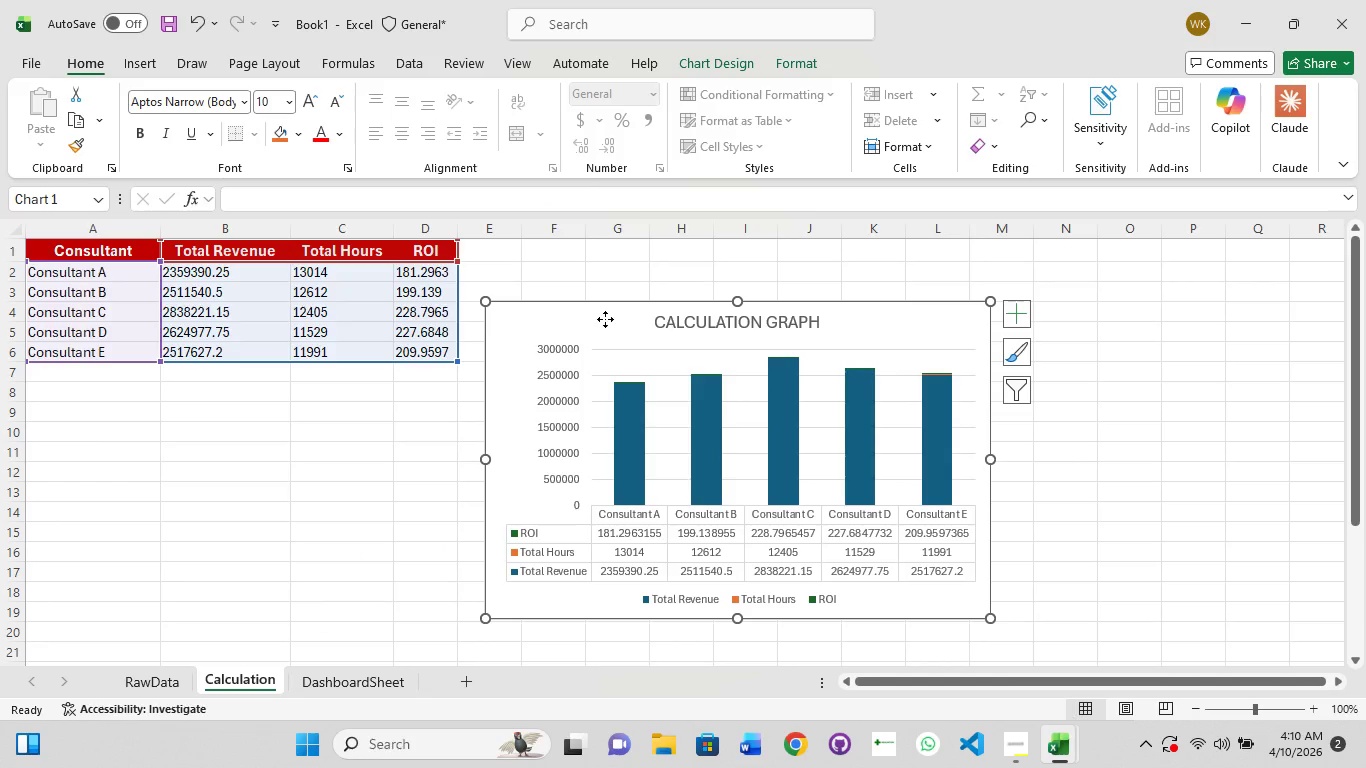 
left_click_drag(start_coordinate=[605, 319], to_coordinate=[641, 297])
 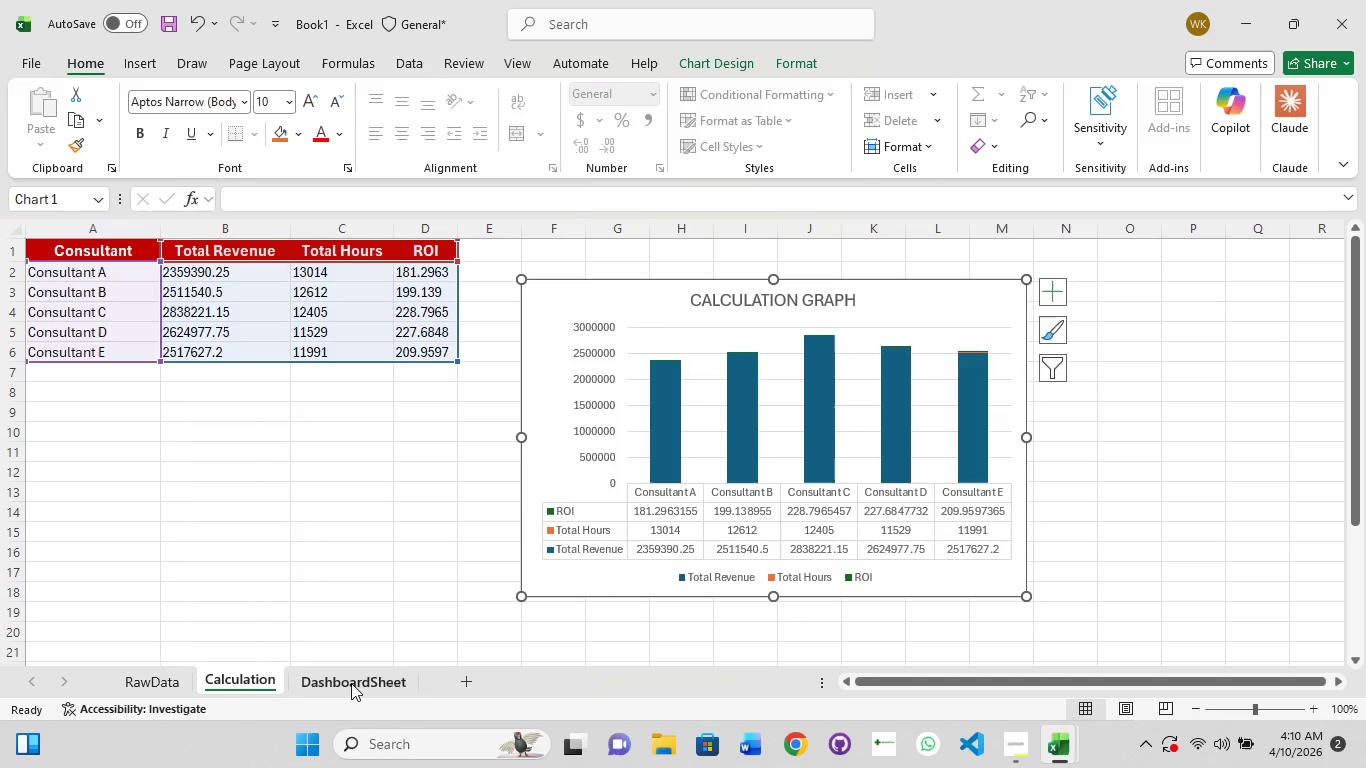 
left_click([352, 681])
 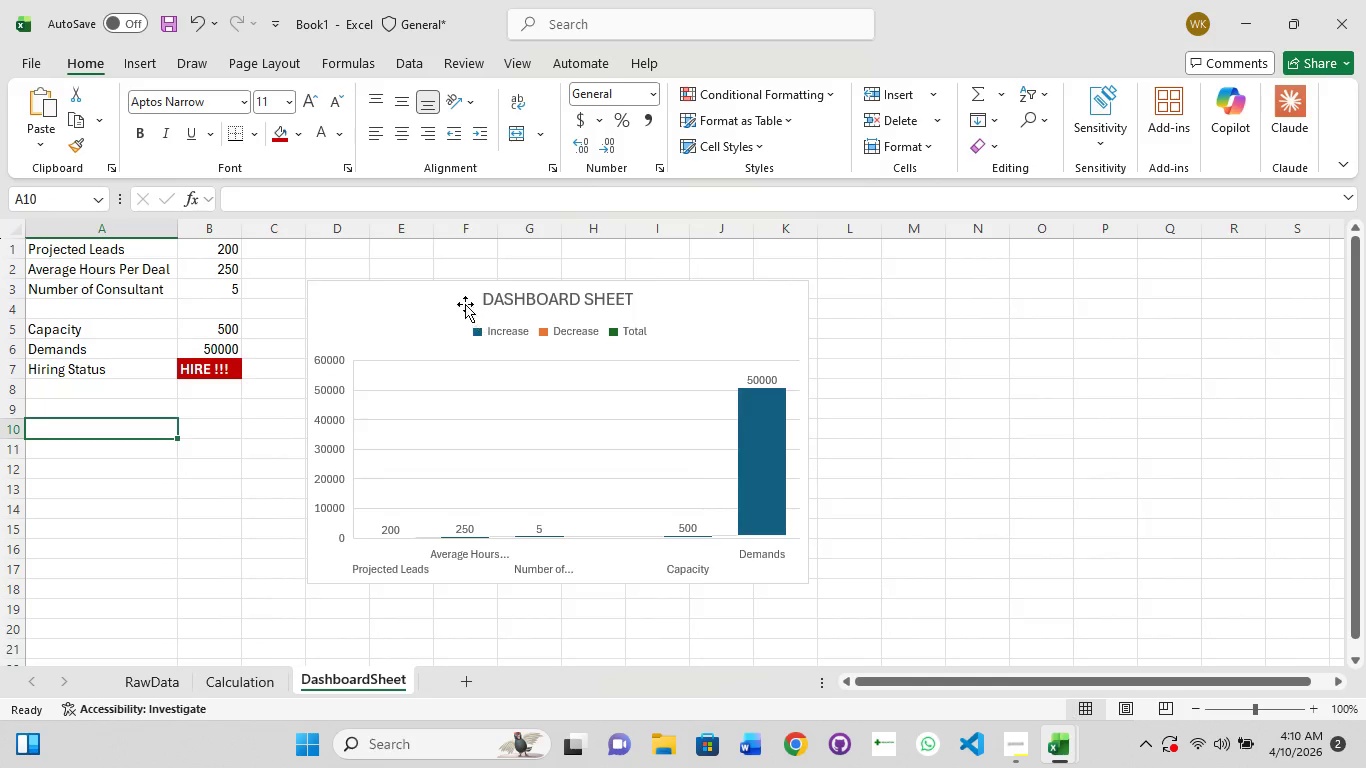 
left_click_drag(start_coordinate=[455, 301], to_coordinate=[476, 288])
 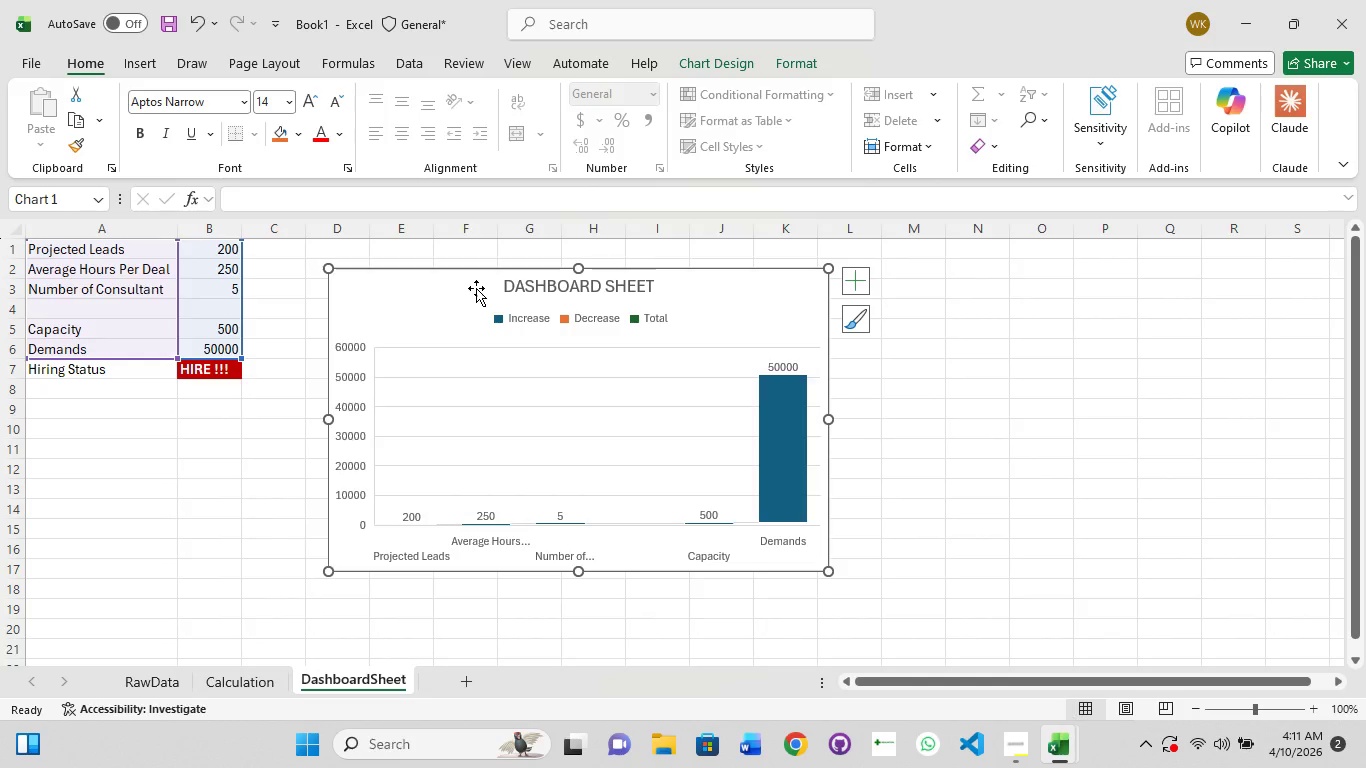 
left_click_drag(start_coordinate=[476, 288], to_coordinate=[455, 297])
 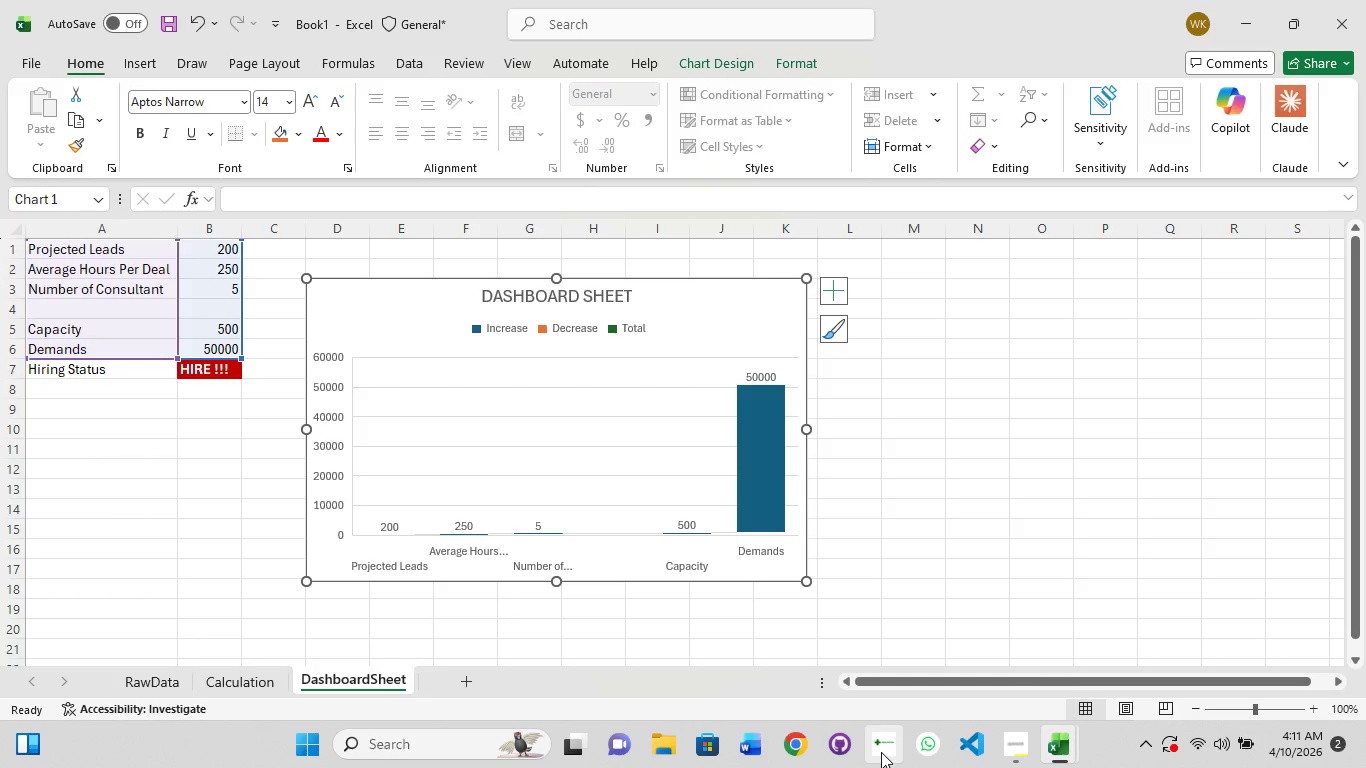 
wait(29.23)
 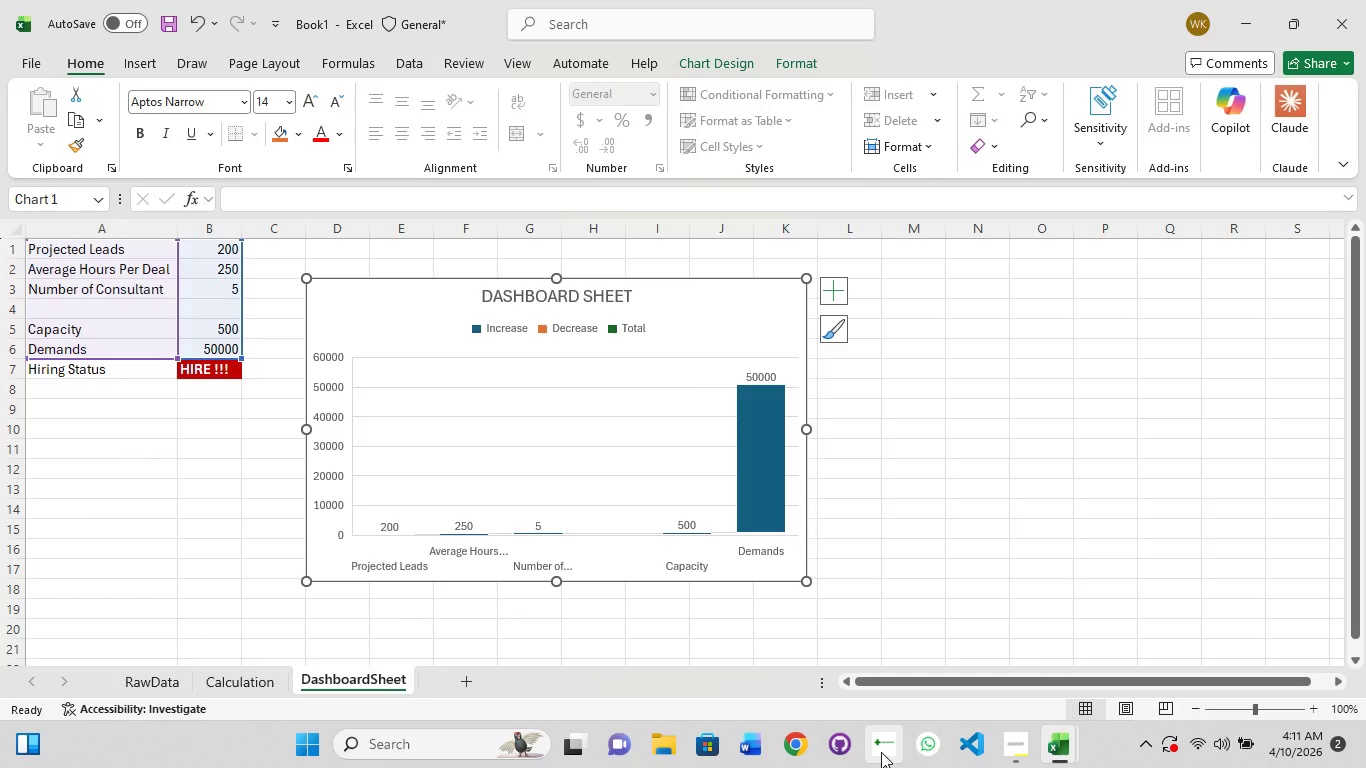 
left_click([1013, 662])
 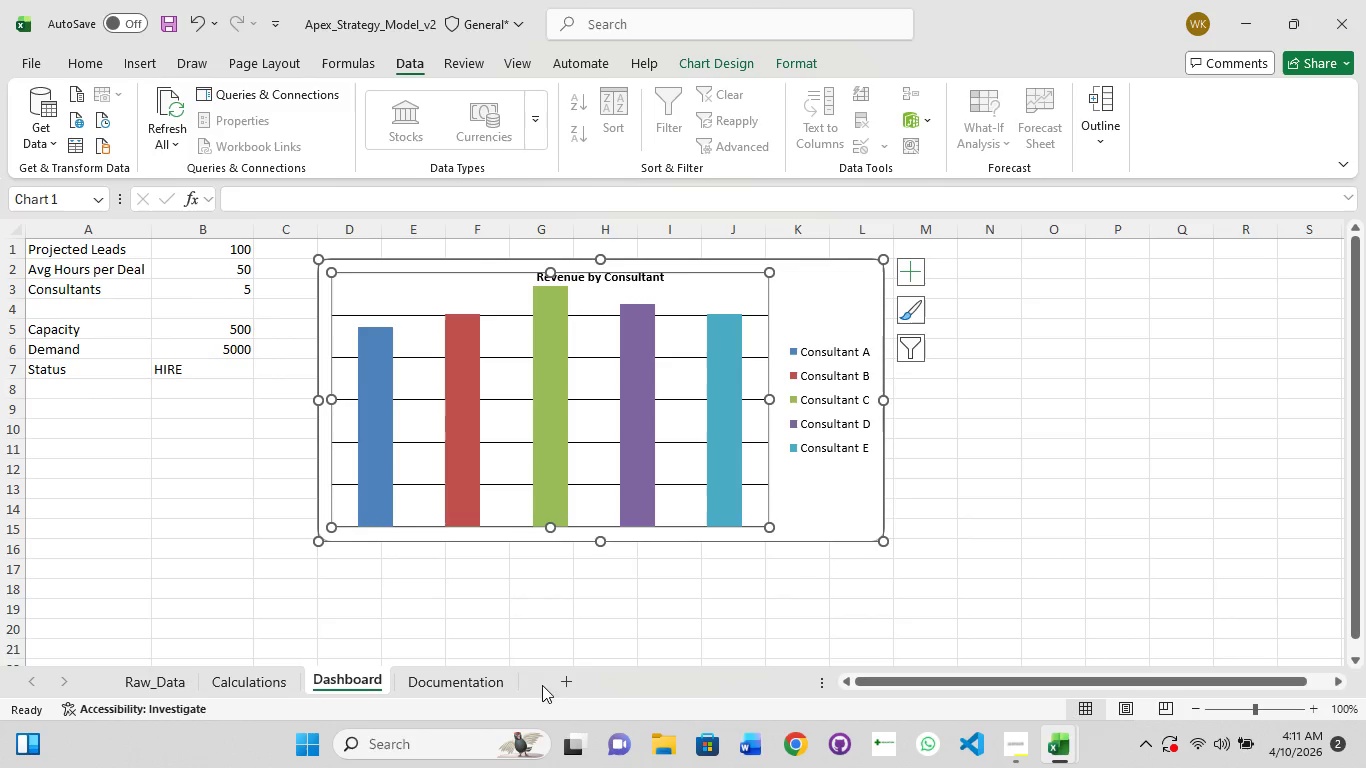 
left_click([459, 673])
 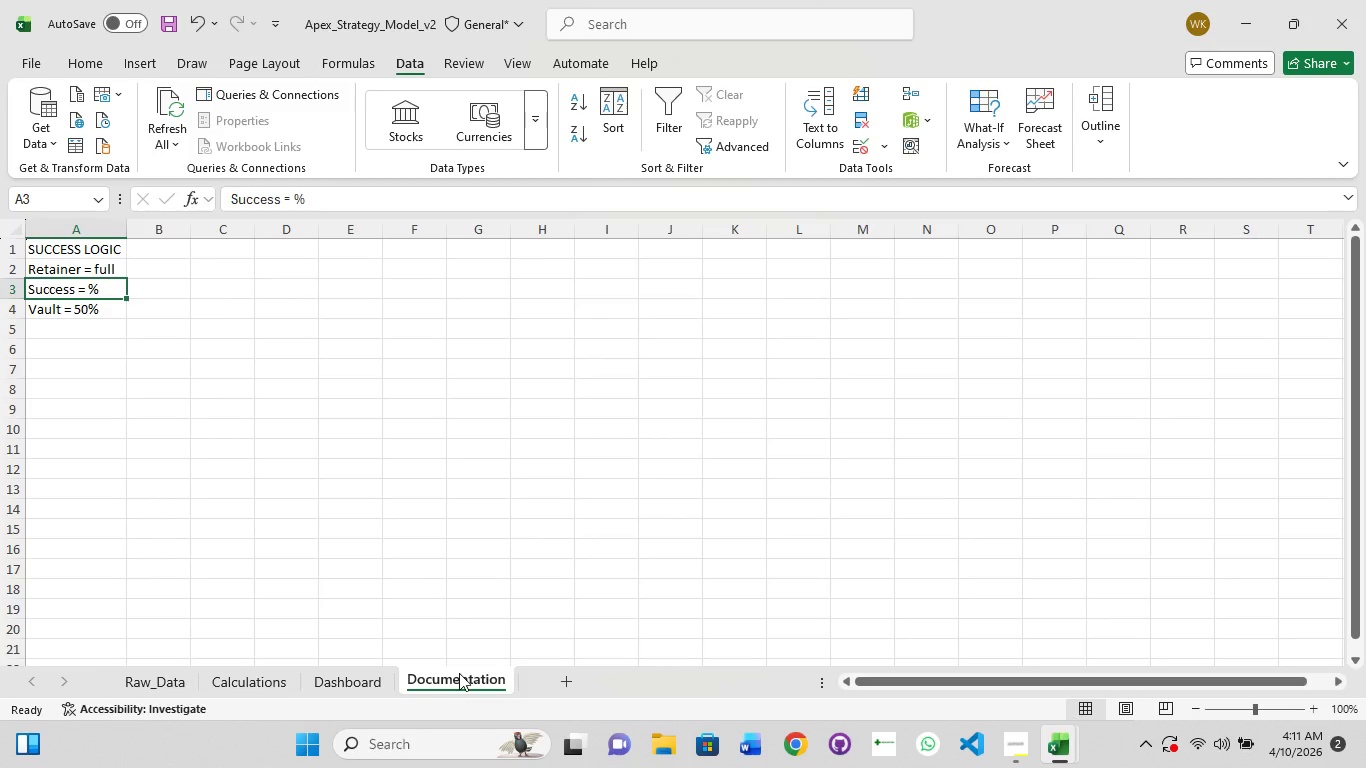 
left_click([386, 677])
 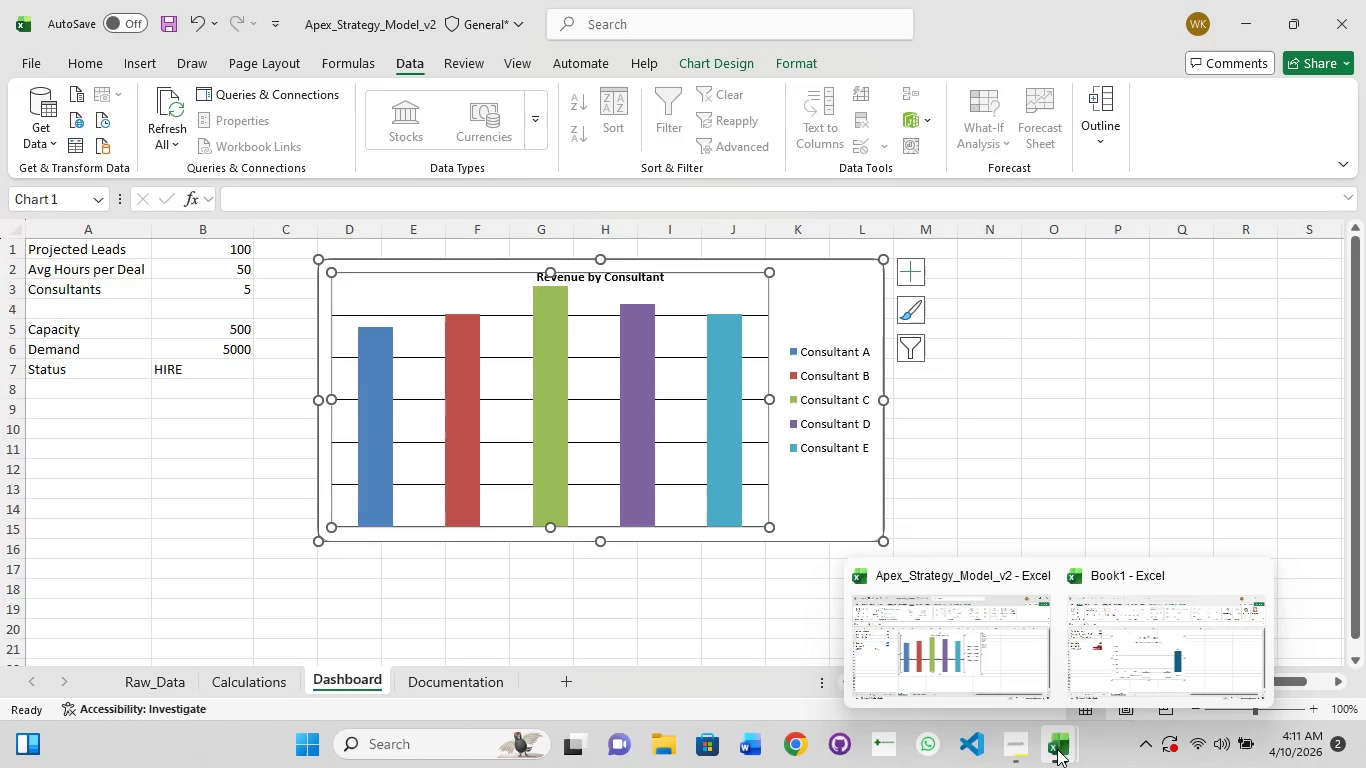 
left_click([1111, 702])
 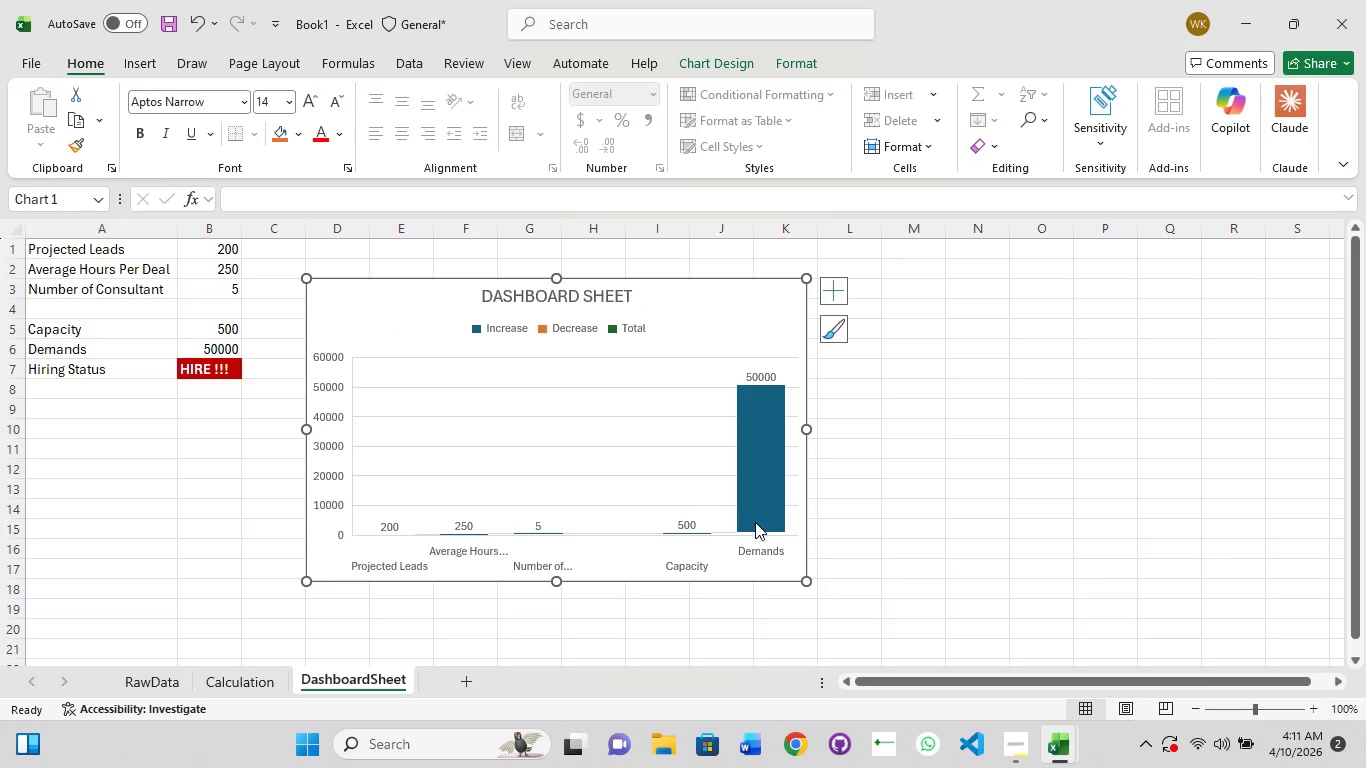 
left_click([756, 509])
 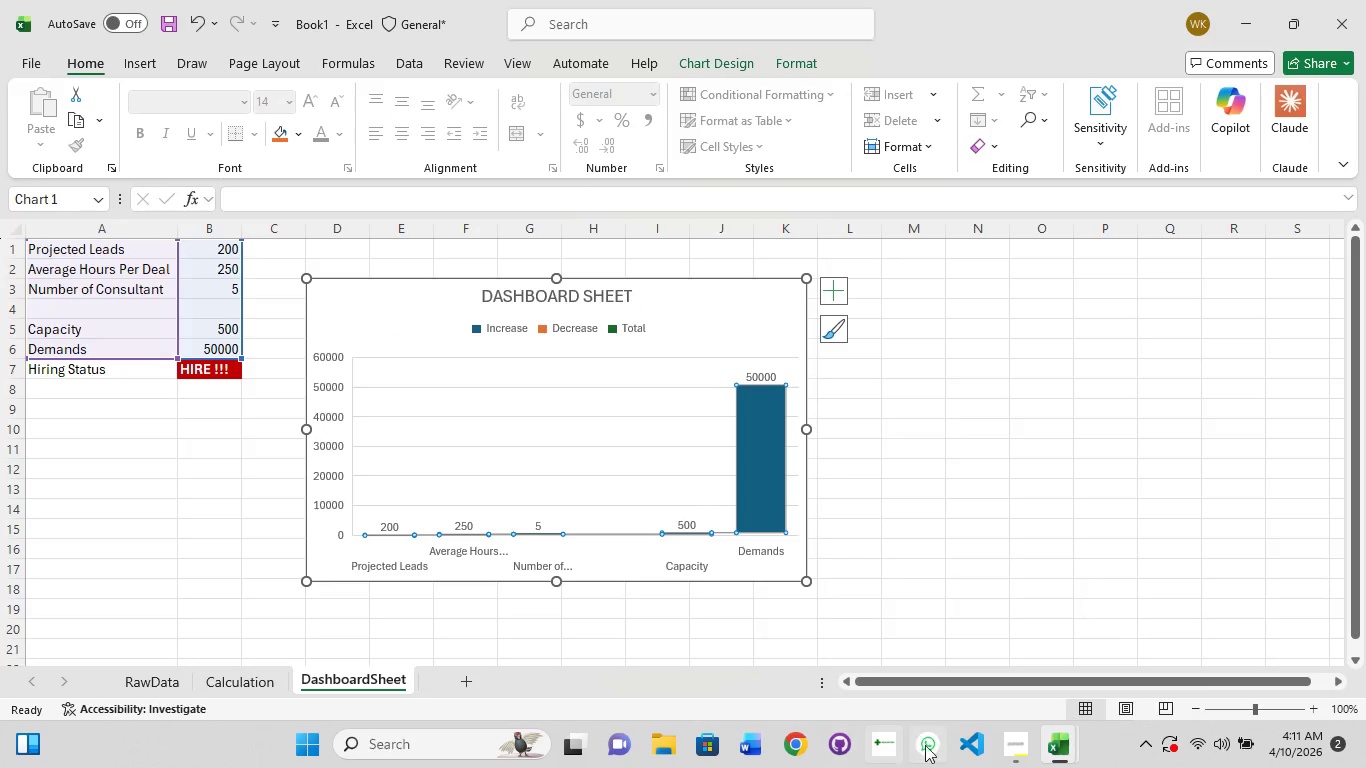 
left_click([254, 682])
 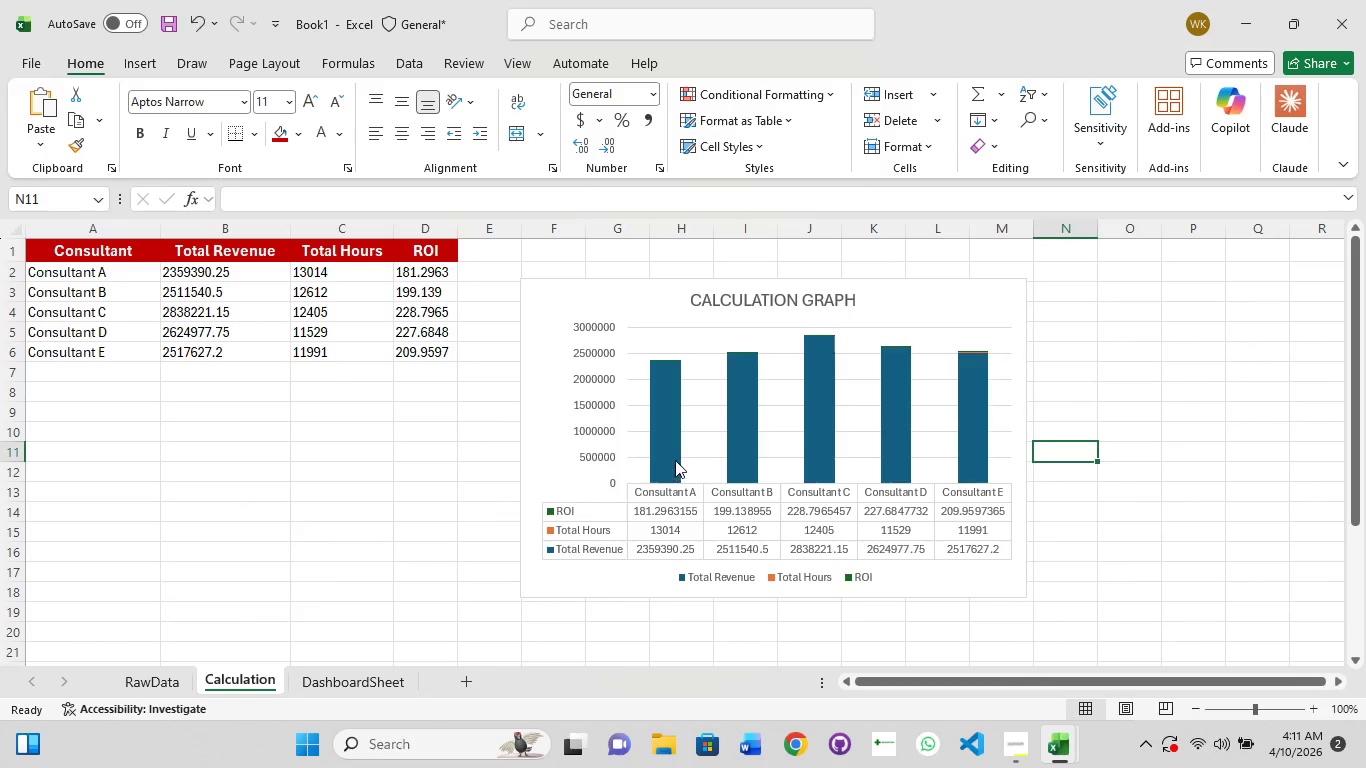 
left_click([675, 460])
 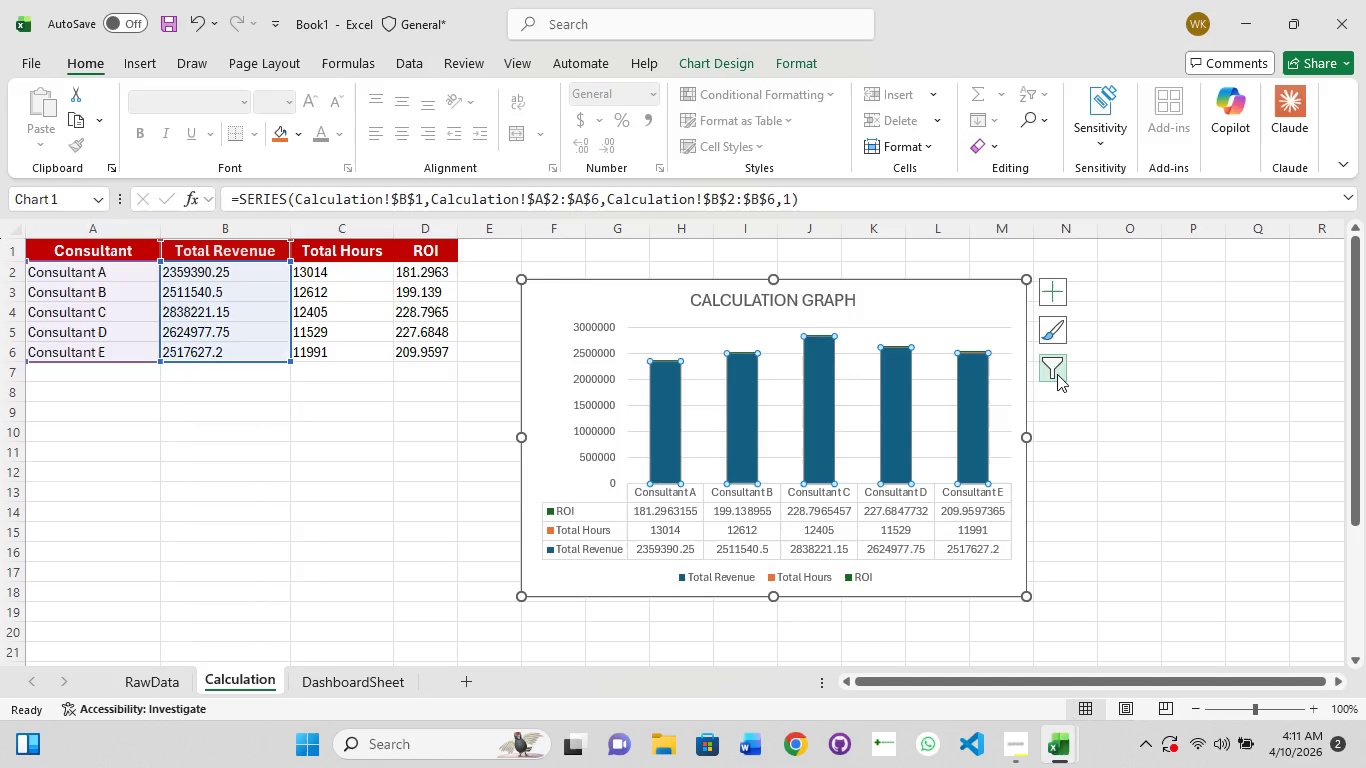 
left_click([1054, 330])
 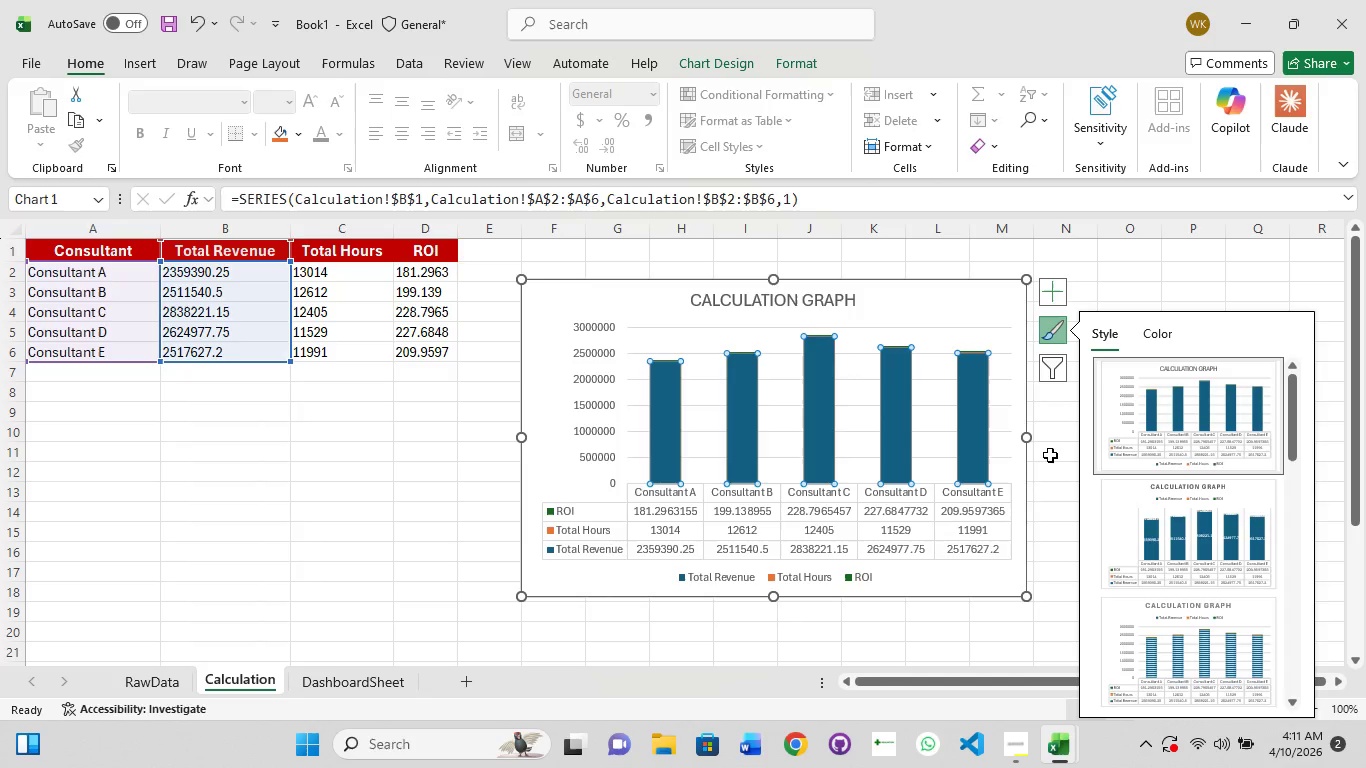 
left_click([1150, 342])
 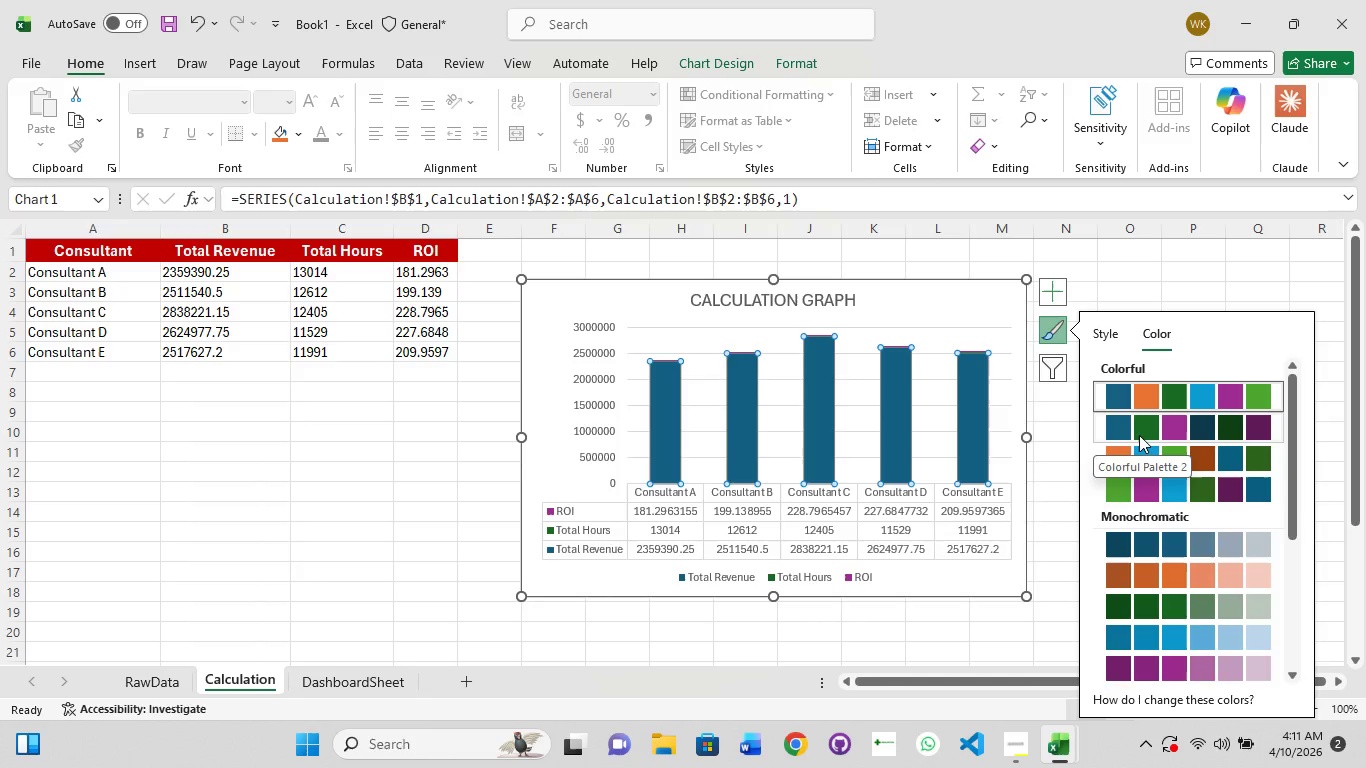 
left_click([1135, 434])
 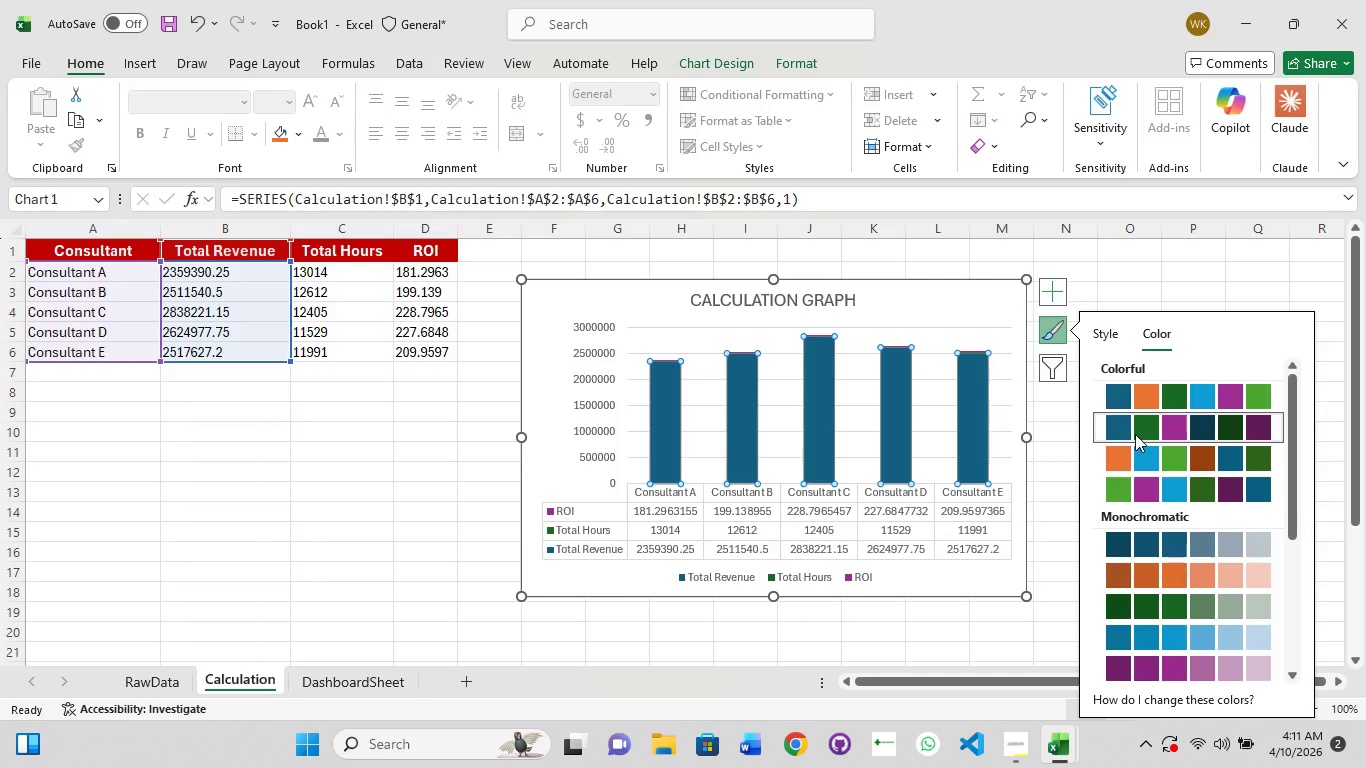 
left_click([1135, 434])
 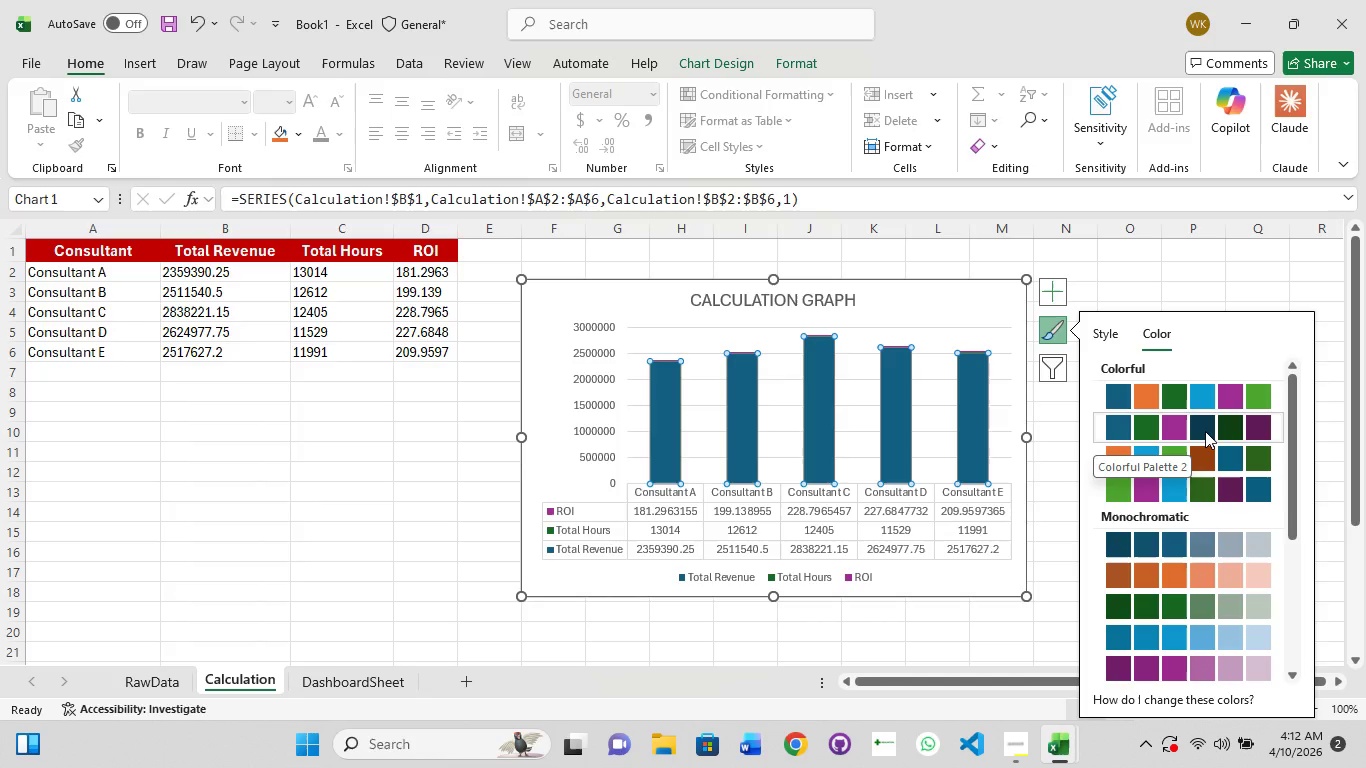 
wait(5.09)
 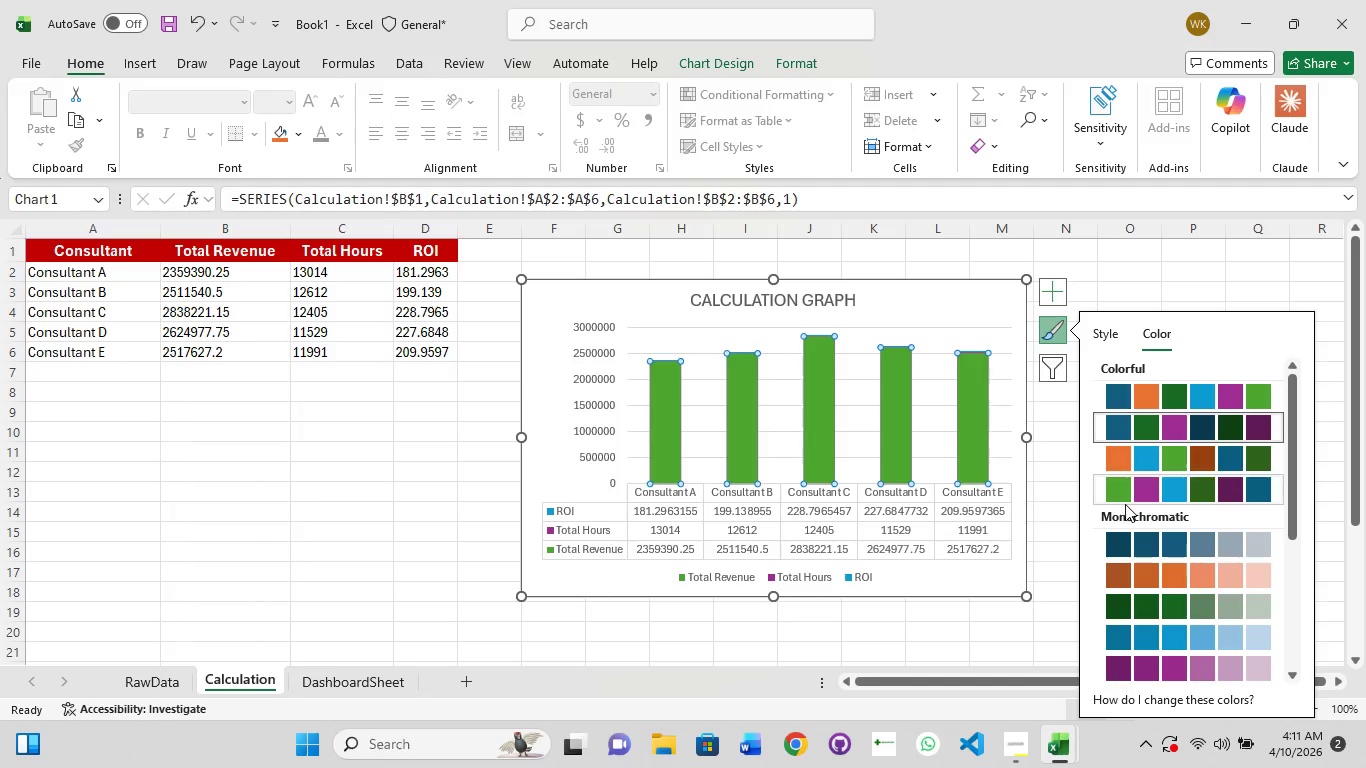 
left_click([1142, 430])
 